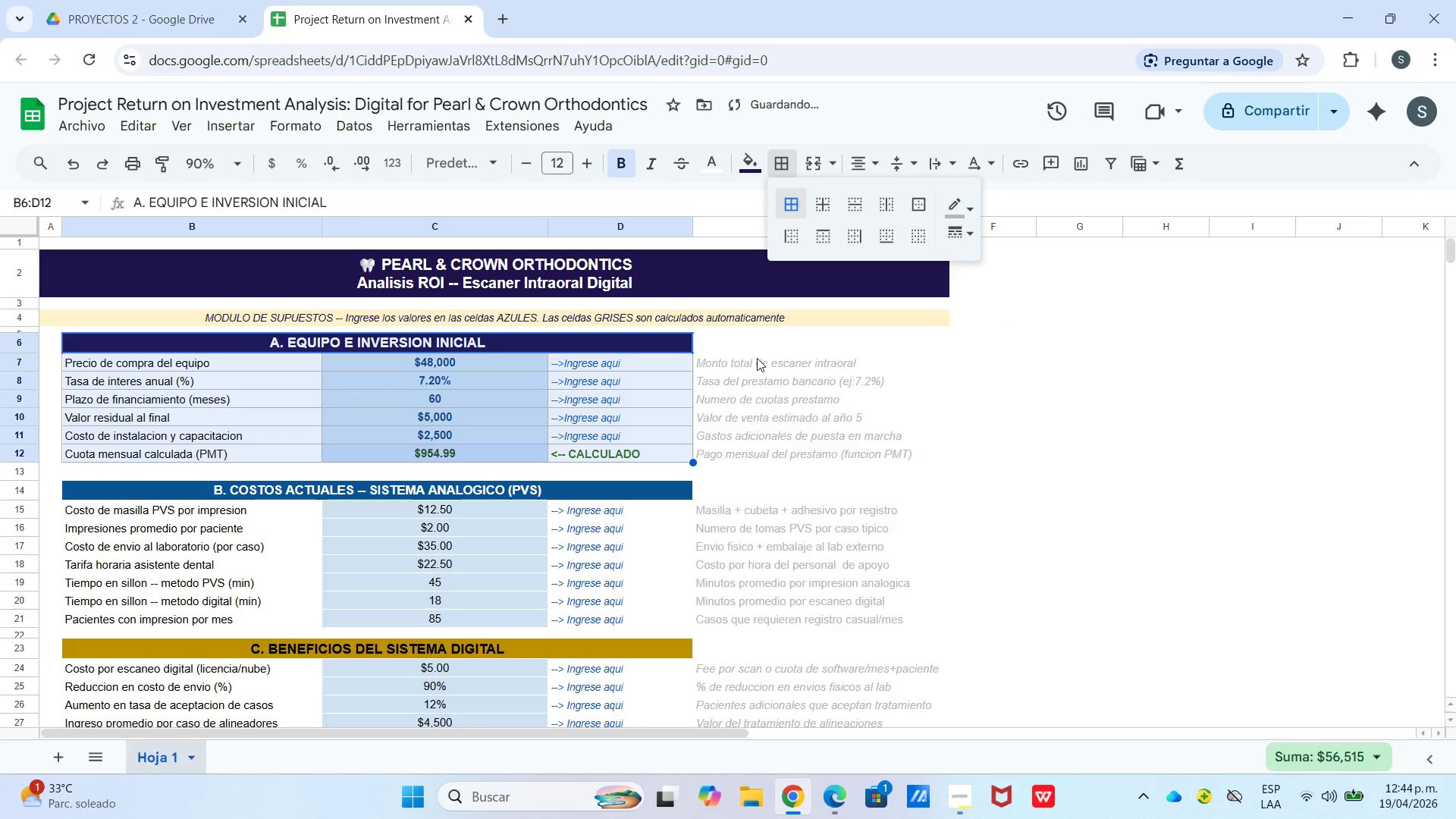 
left_click_drag(start_coordinate=[757, 360], to_coordinate=[856, 450])
 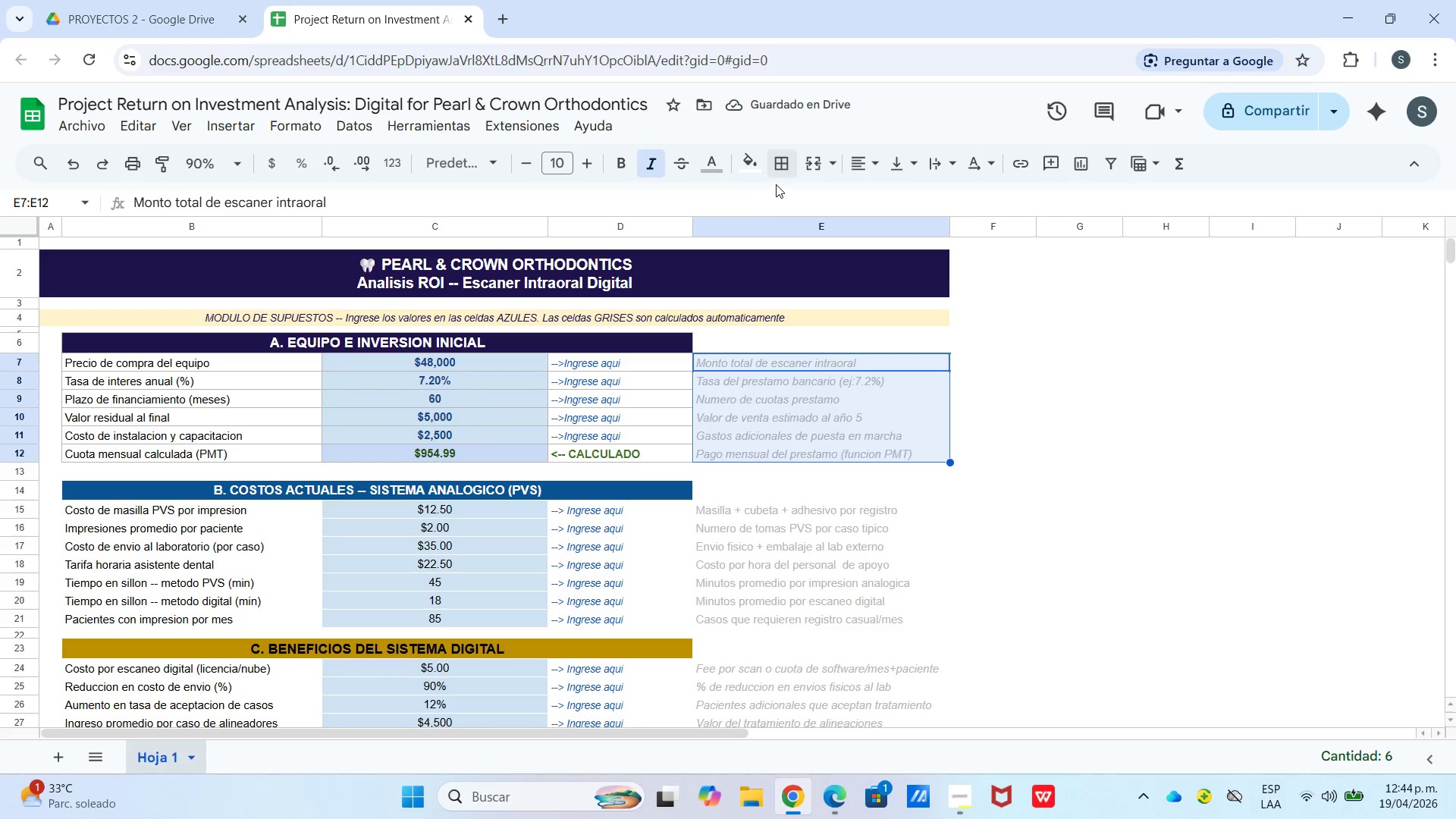 
left_click([783, 173])
 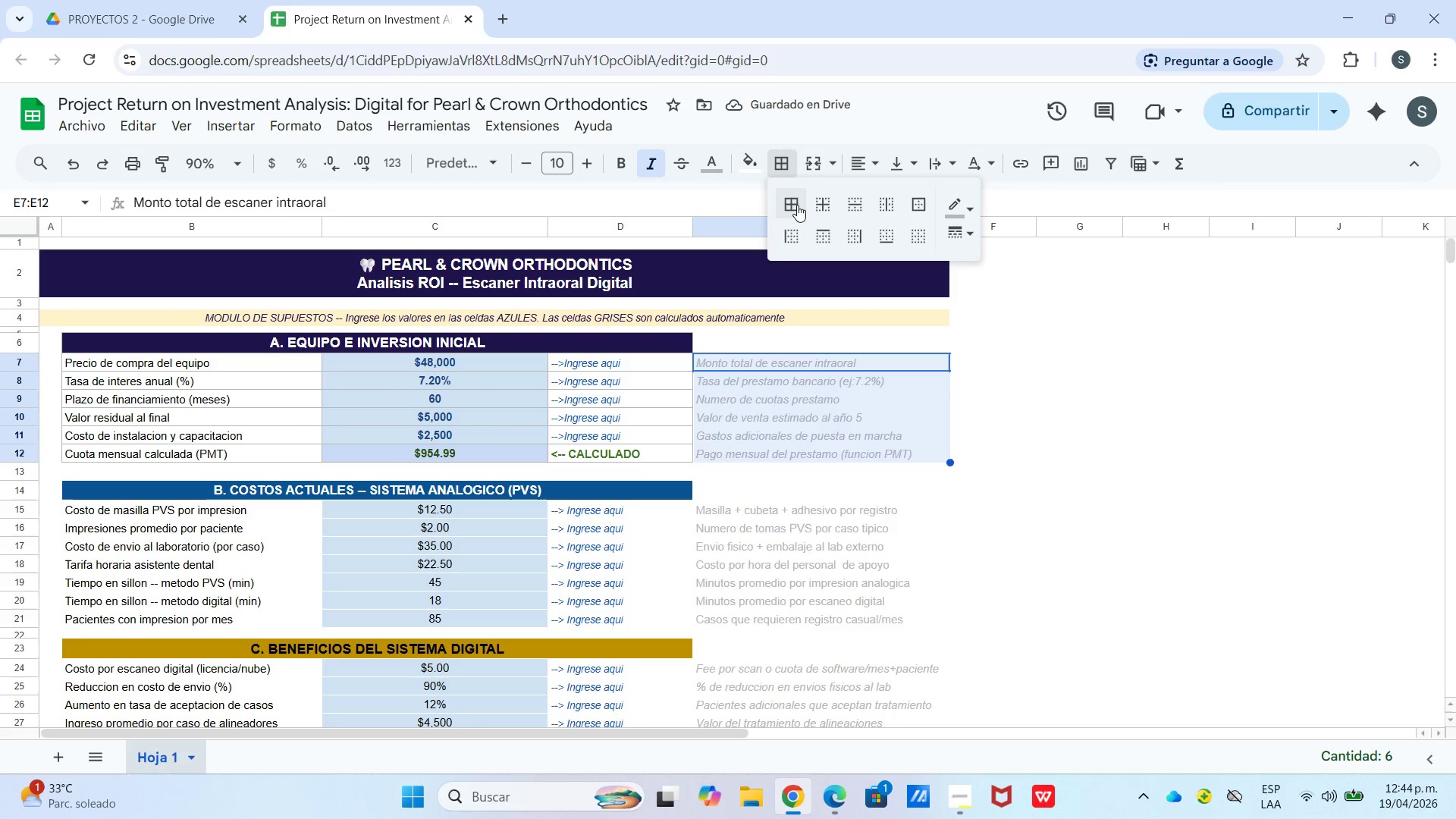 
left_click([792, 206])
 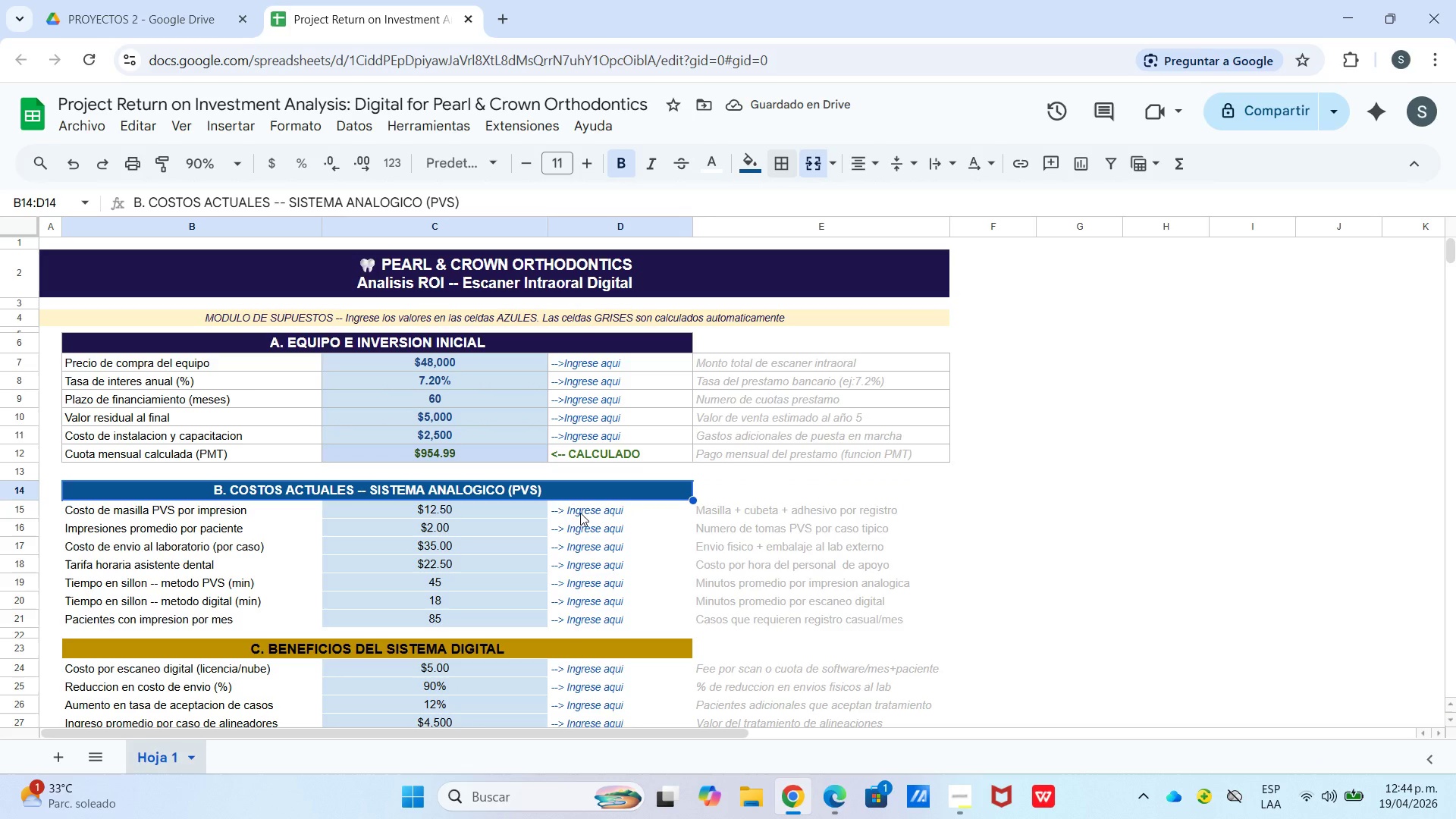 
left_click_drag(start_coordinate=[251, 502], to_coordinate=[572, 538])
 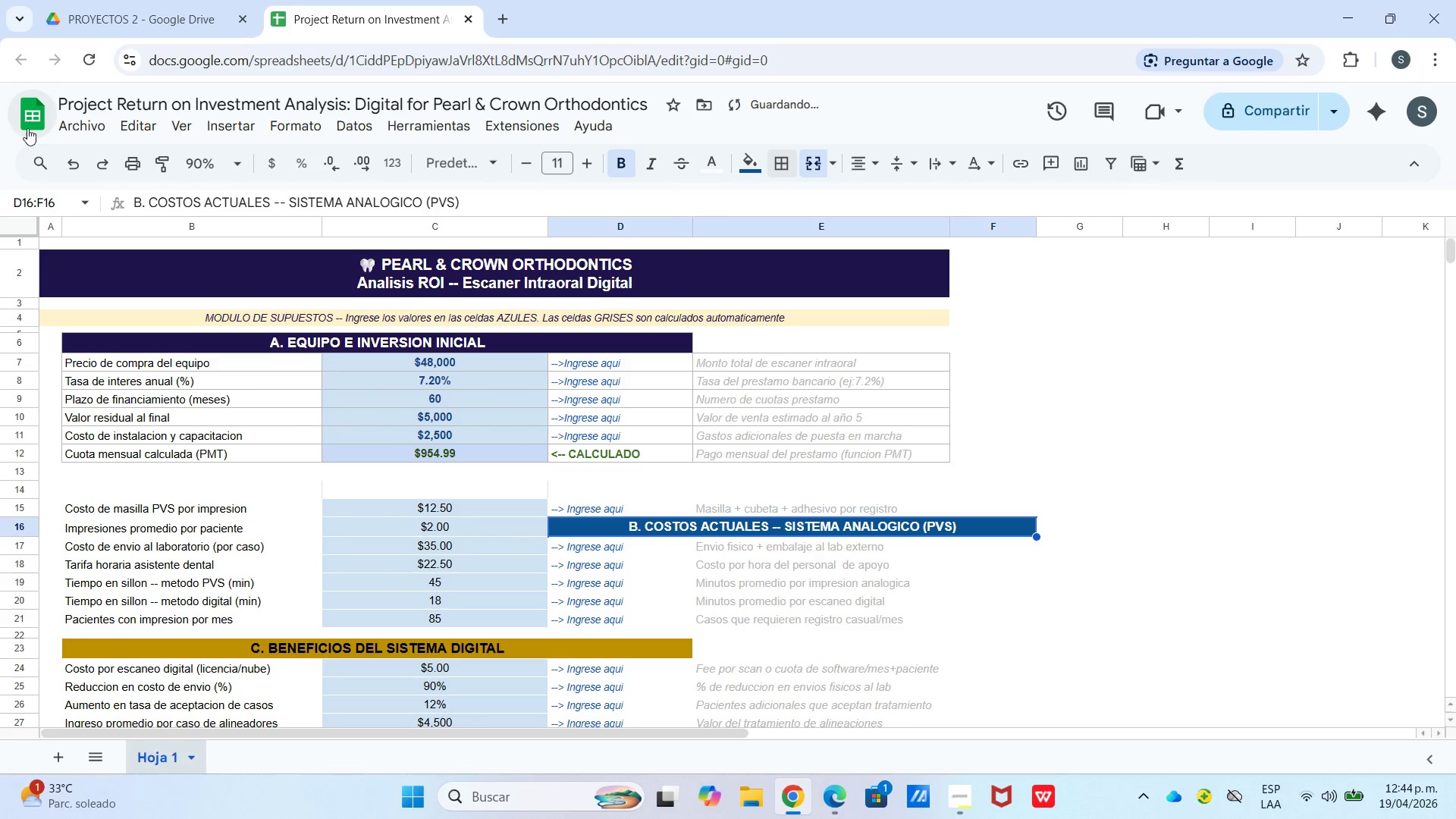 
left_click([82, 167])
 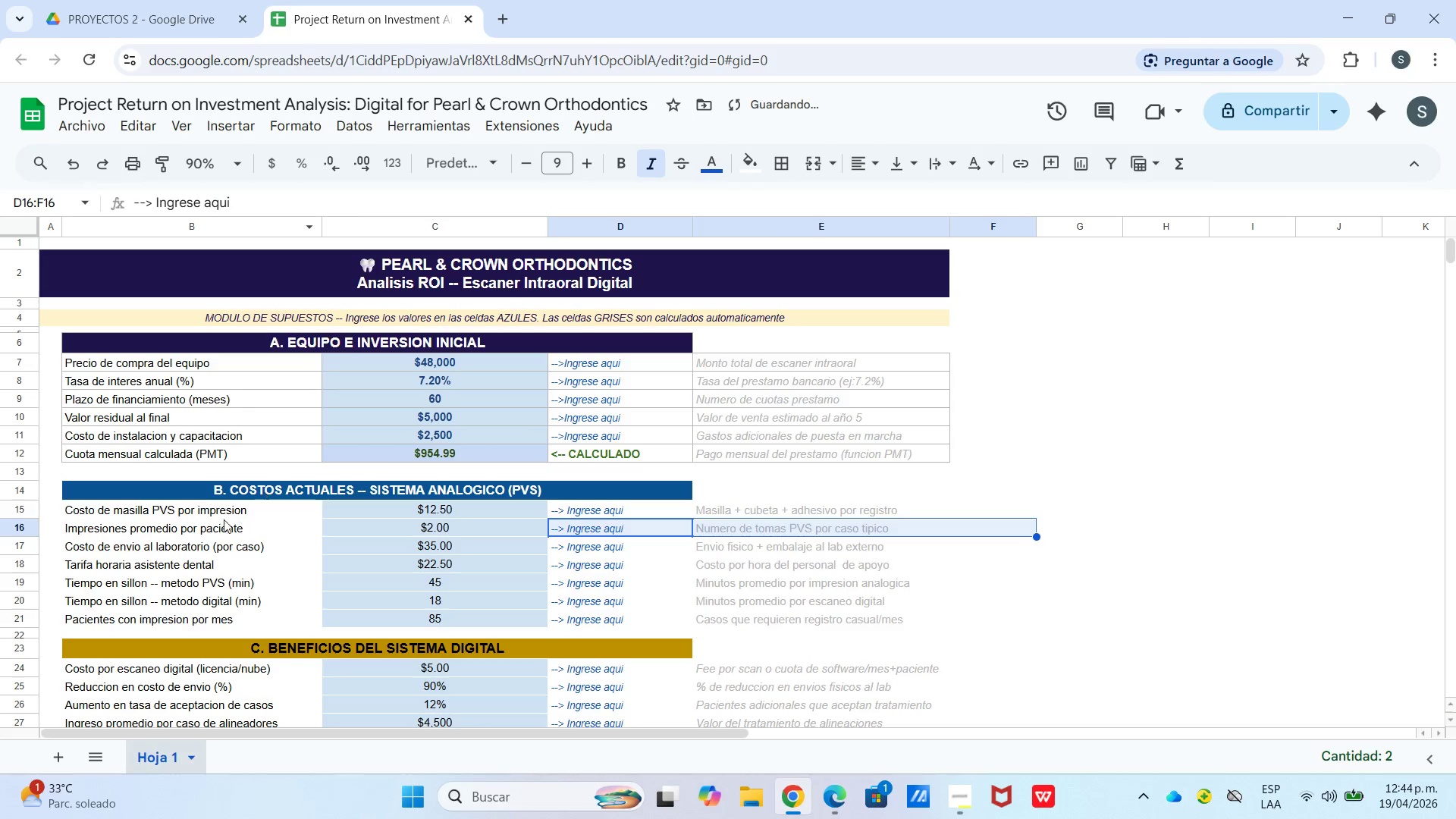 
left_click_drag(start_coordinate=[216, 509], to_coordinate=[715, 615])
 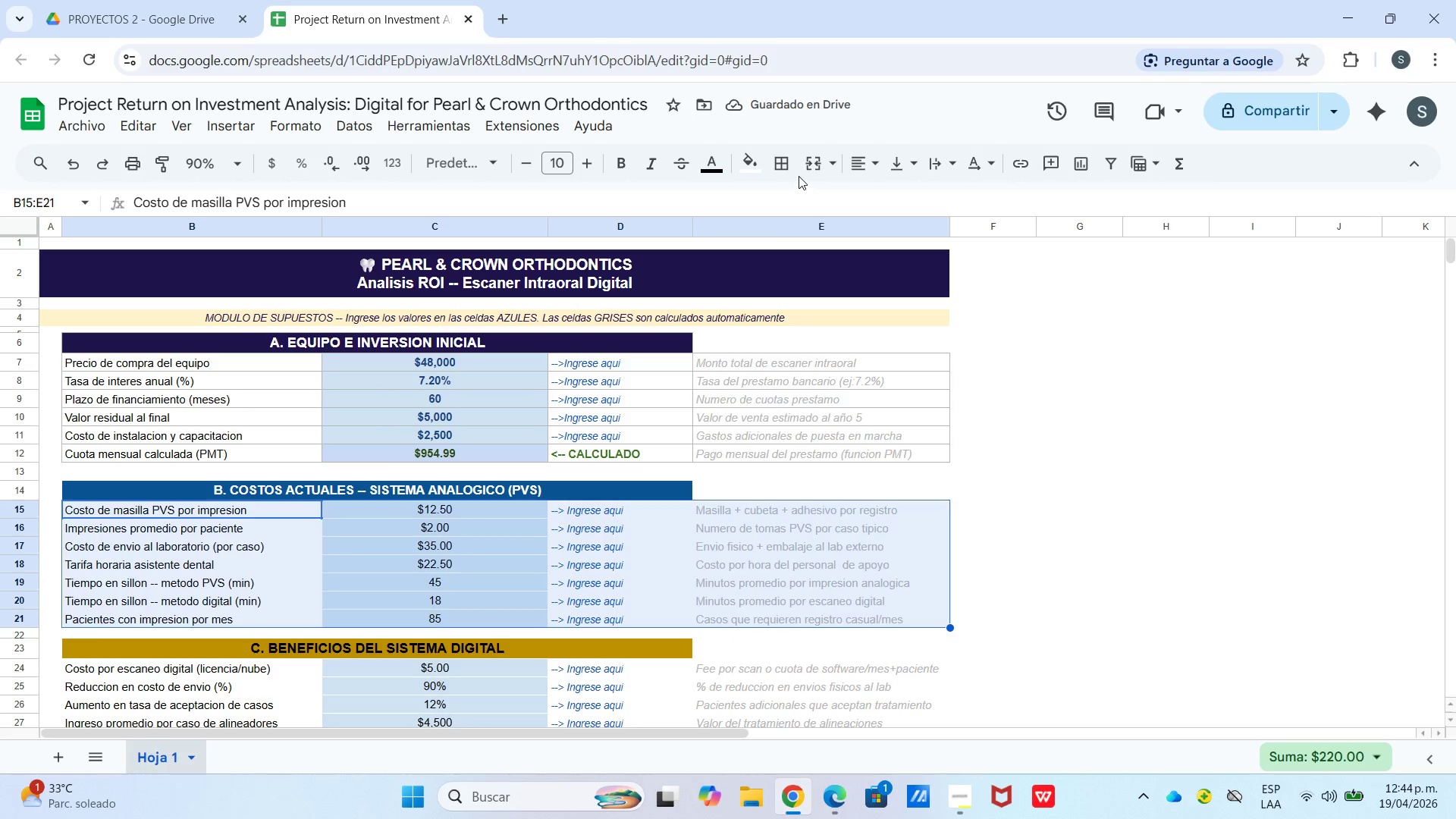 
left_click([784, 167])
 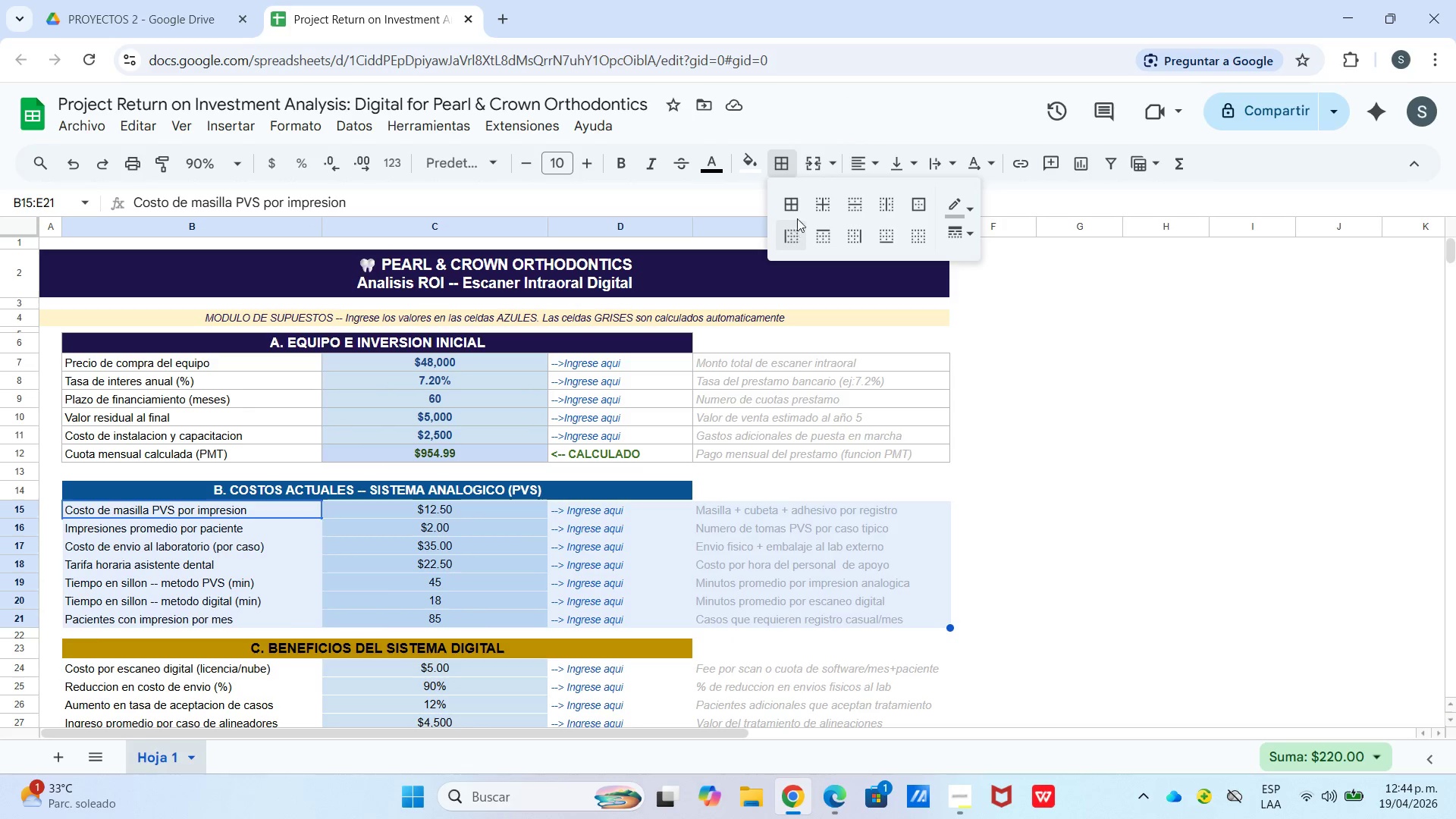 
left_click([793, 207])
 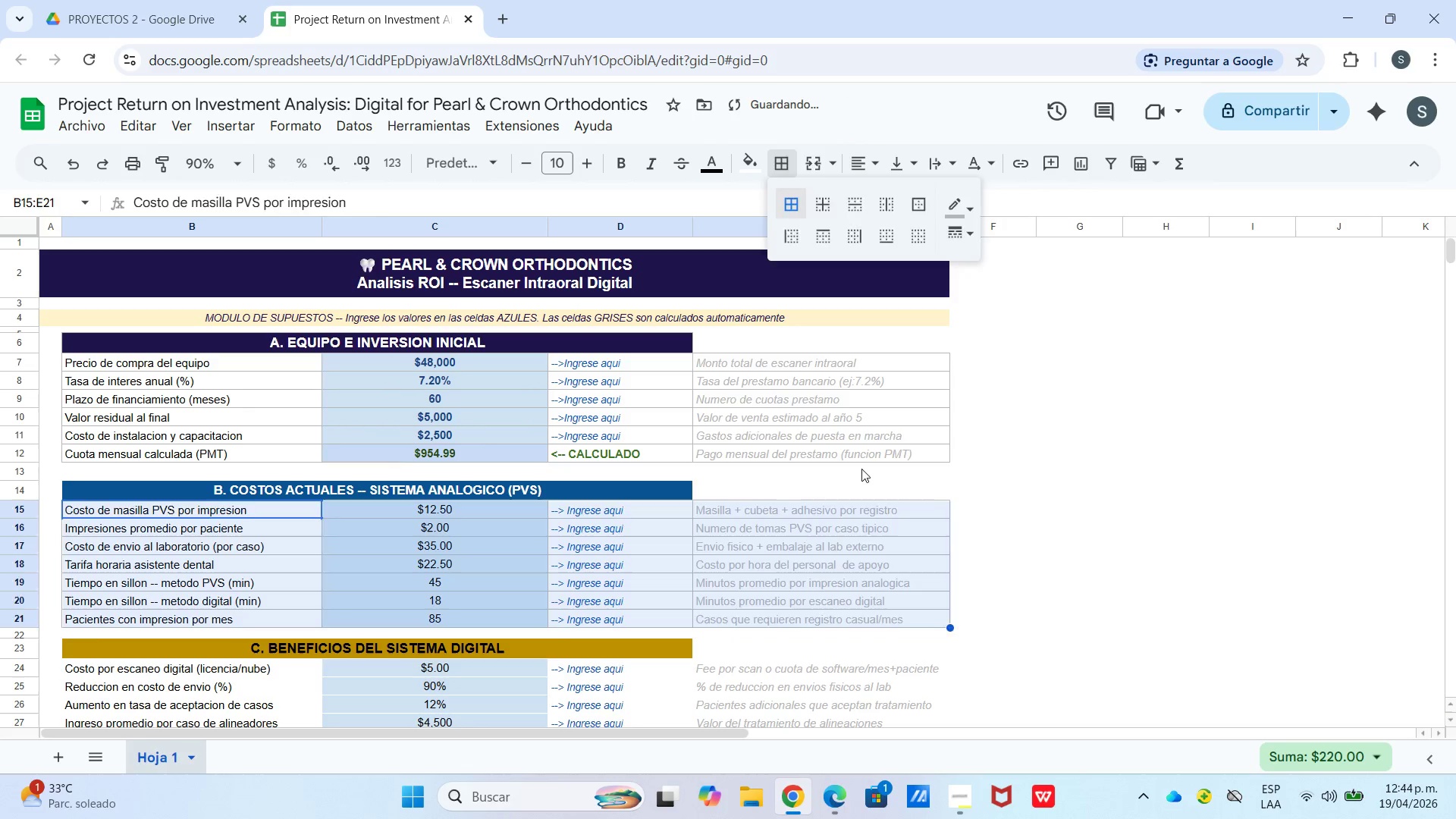 
left_click([861, 469])
 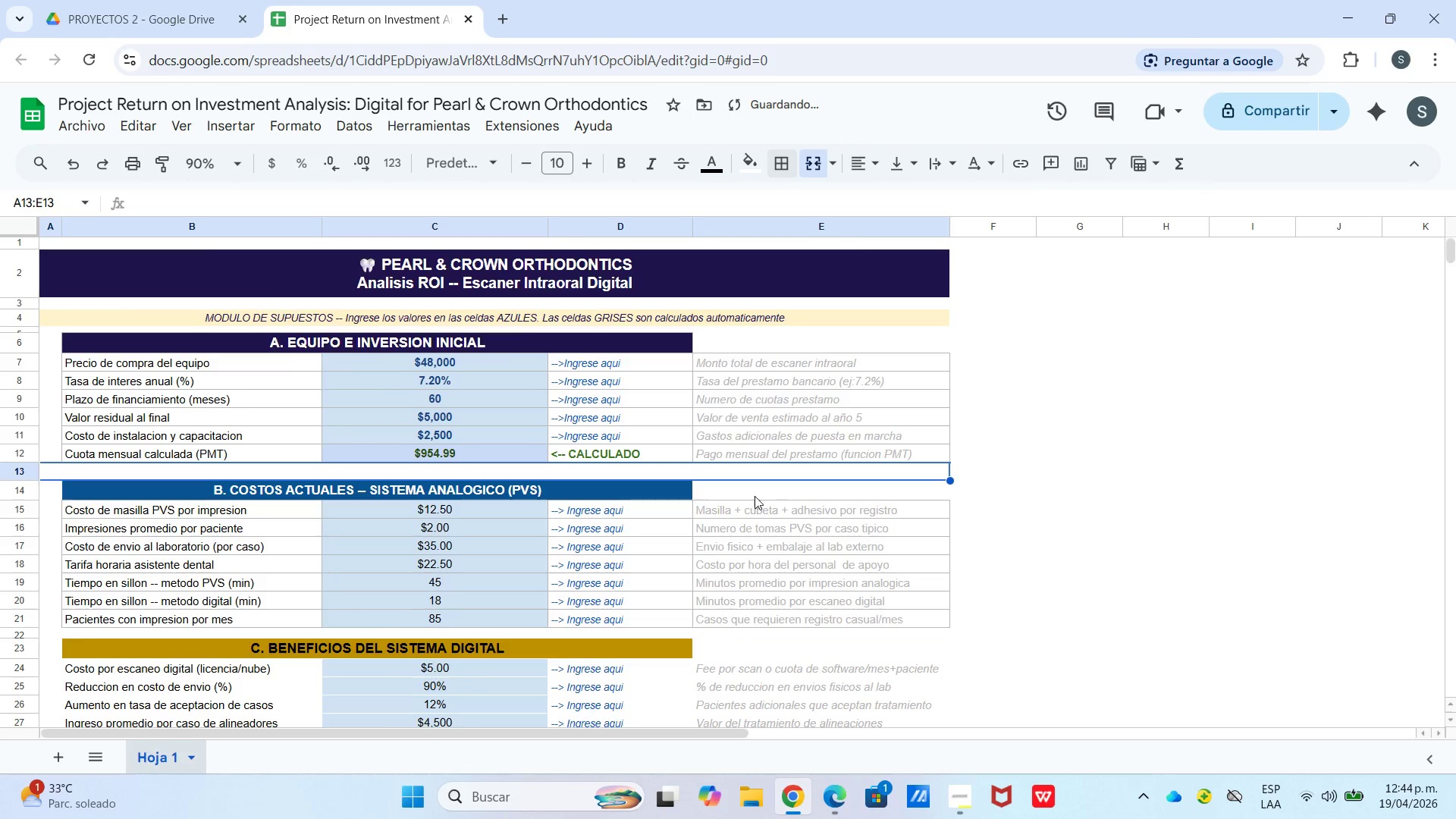 
scroll: coordinate [744, 507], scroll_direction: down, amount: 2.0
 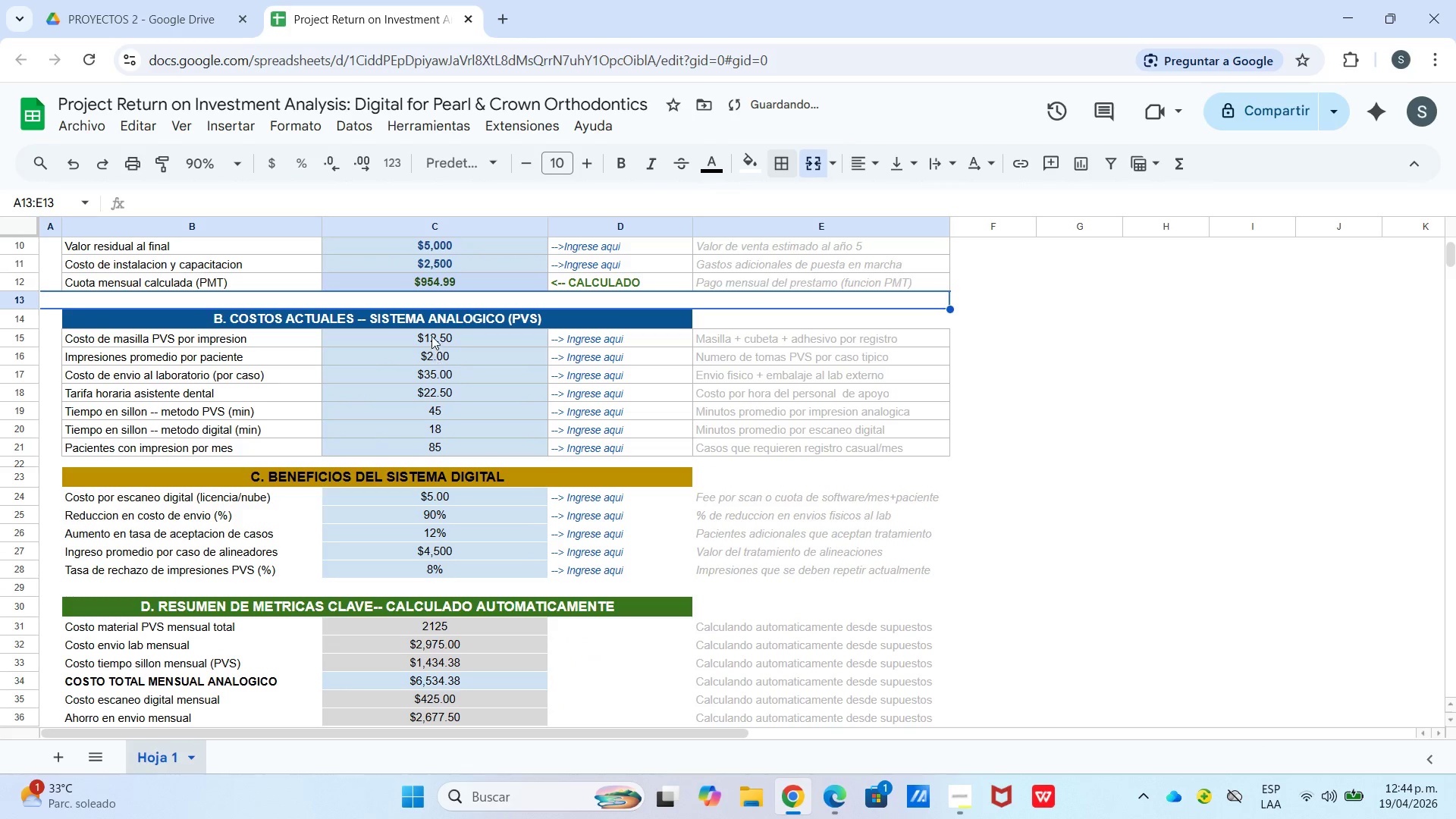 
left_click_drag(start_coordinate=[417, 334], to_coordinate=[439, 337])
 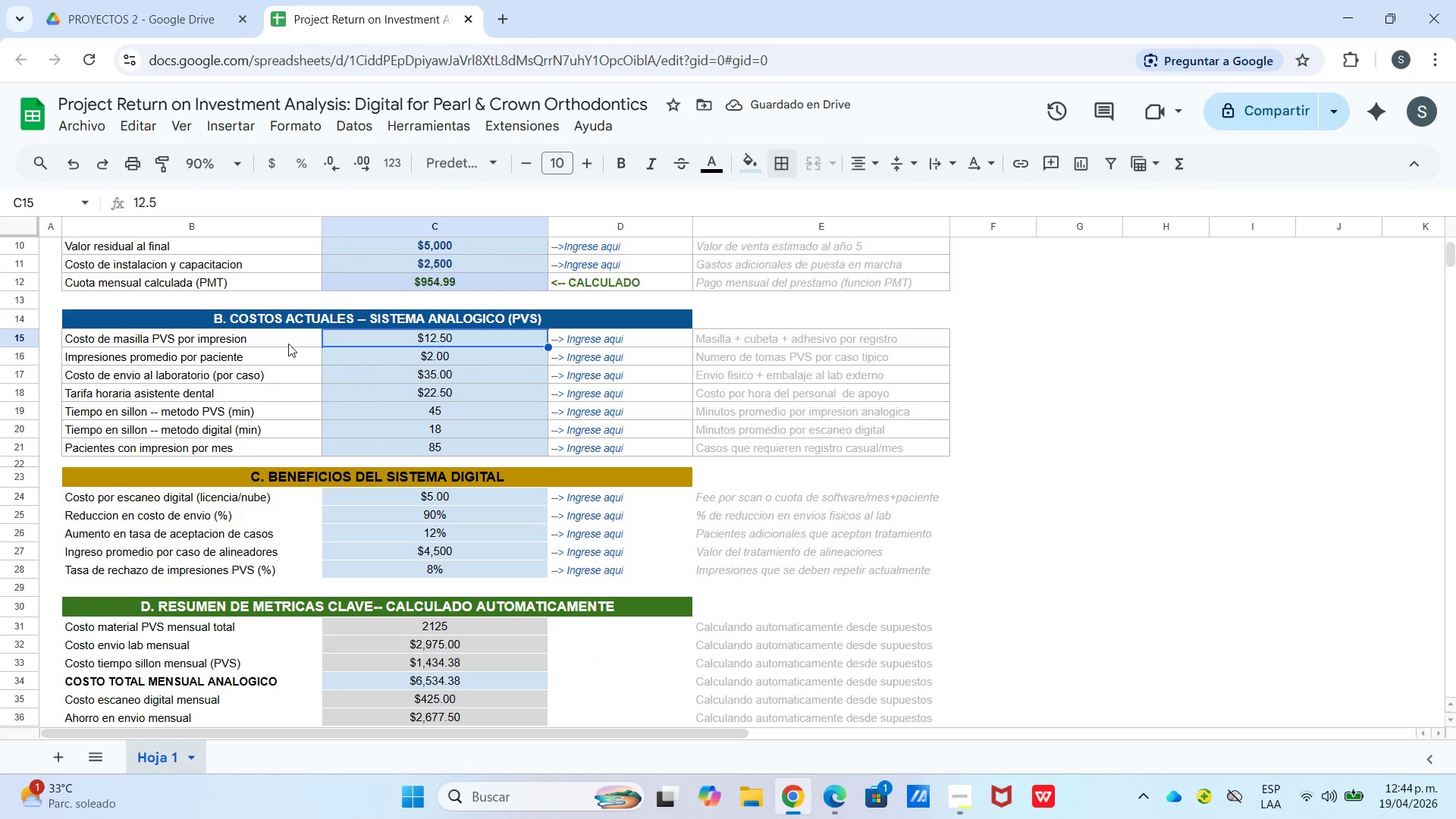 
left_click_drag(start_coordinate=[288, 344], to_coordinate=[742, 446])
 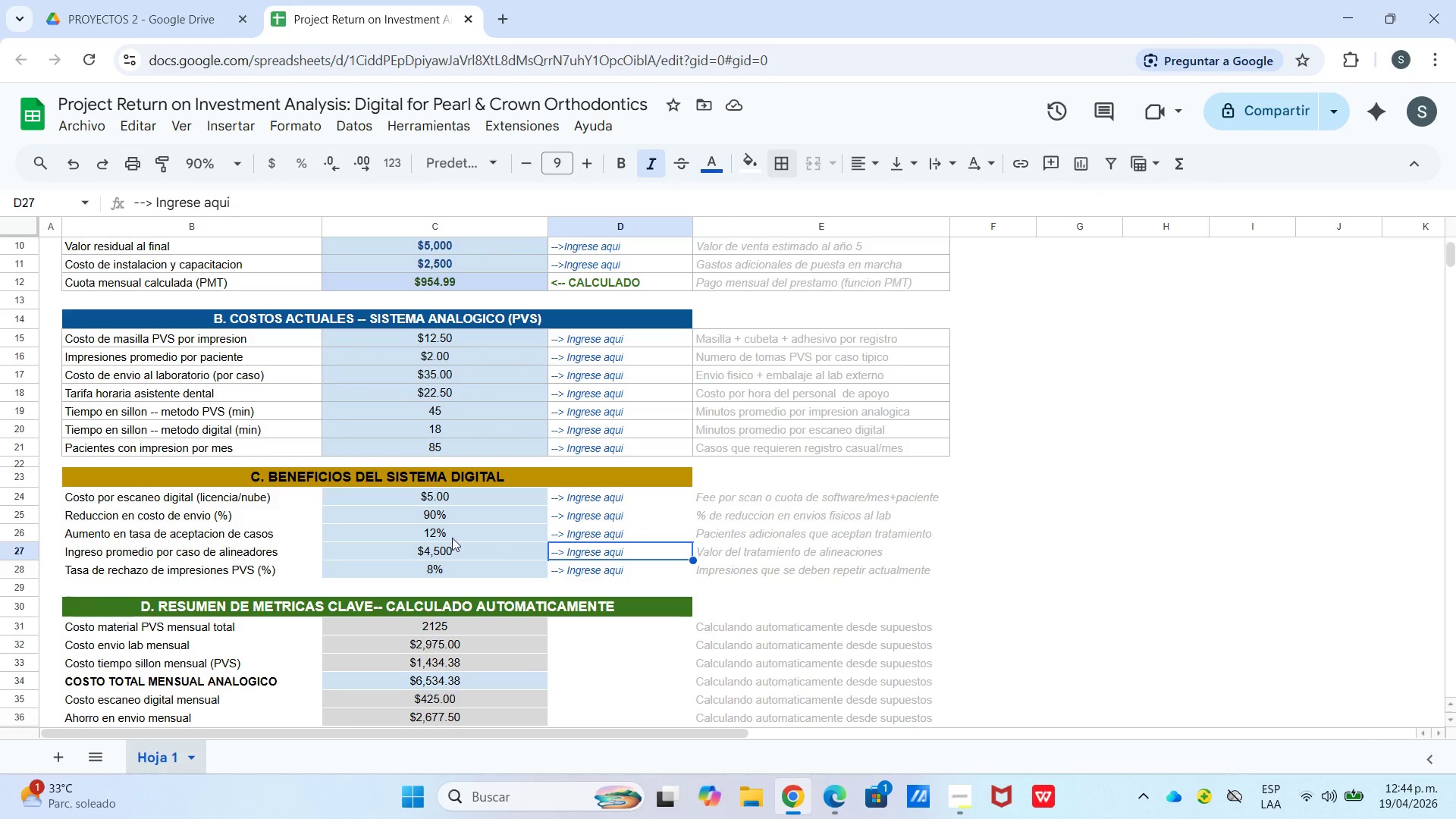 
left_click_drag(start_coordinate=[298, 502], to_coordinate=[735, 566])
 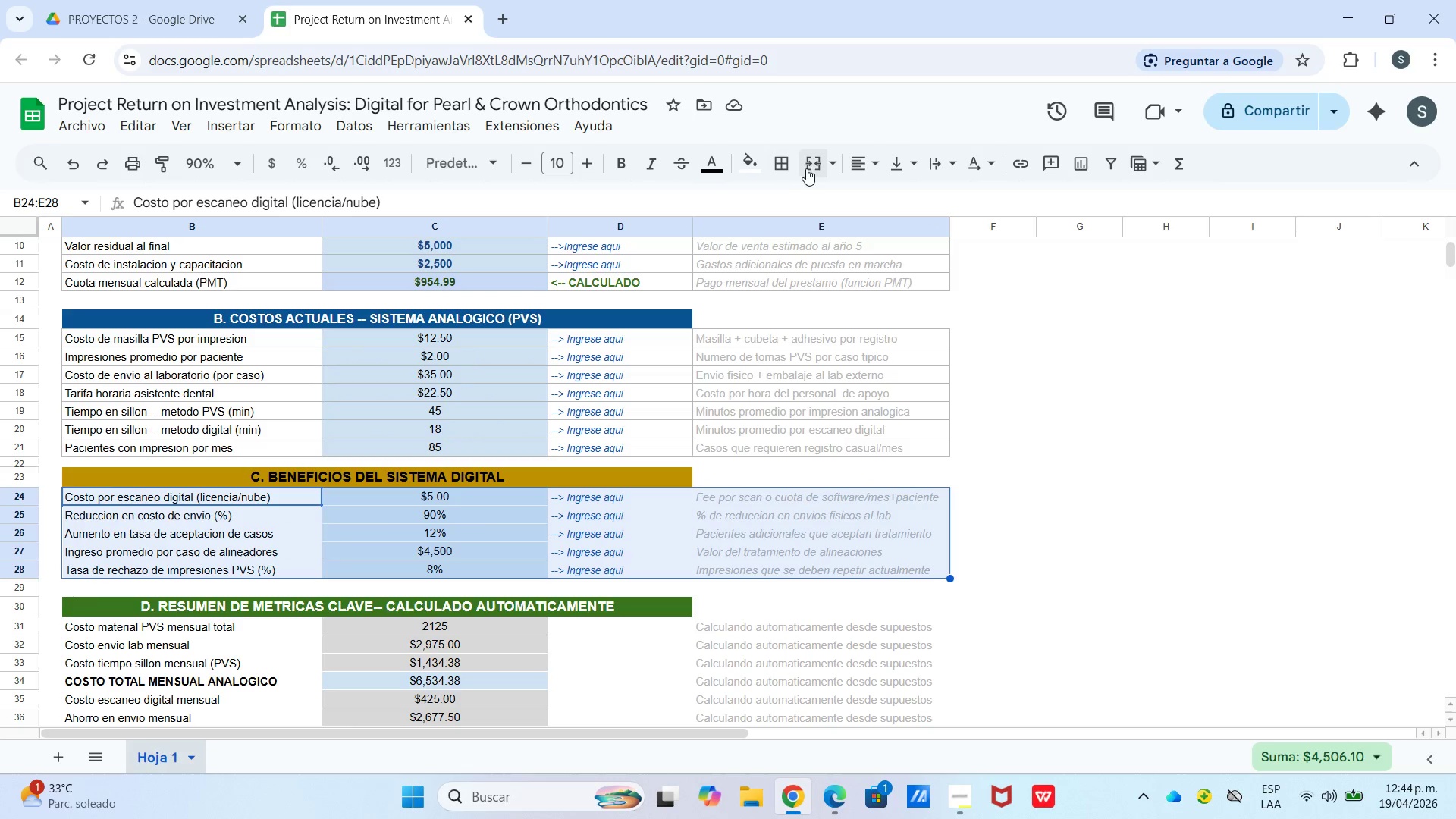 
left_click([784, 168])
 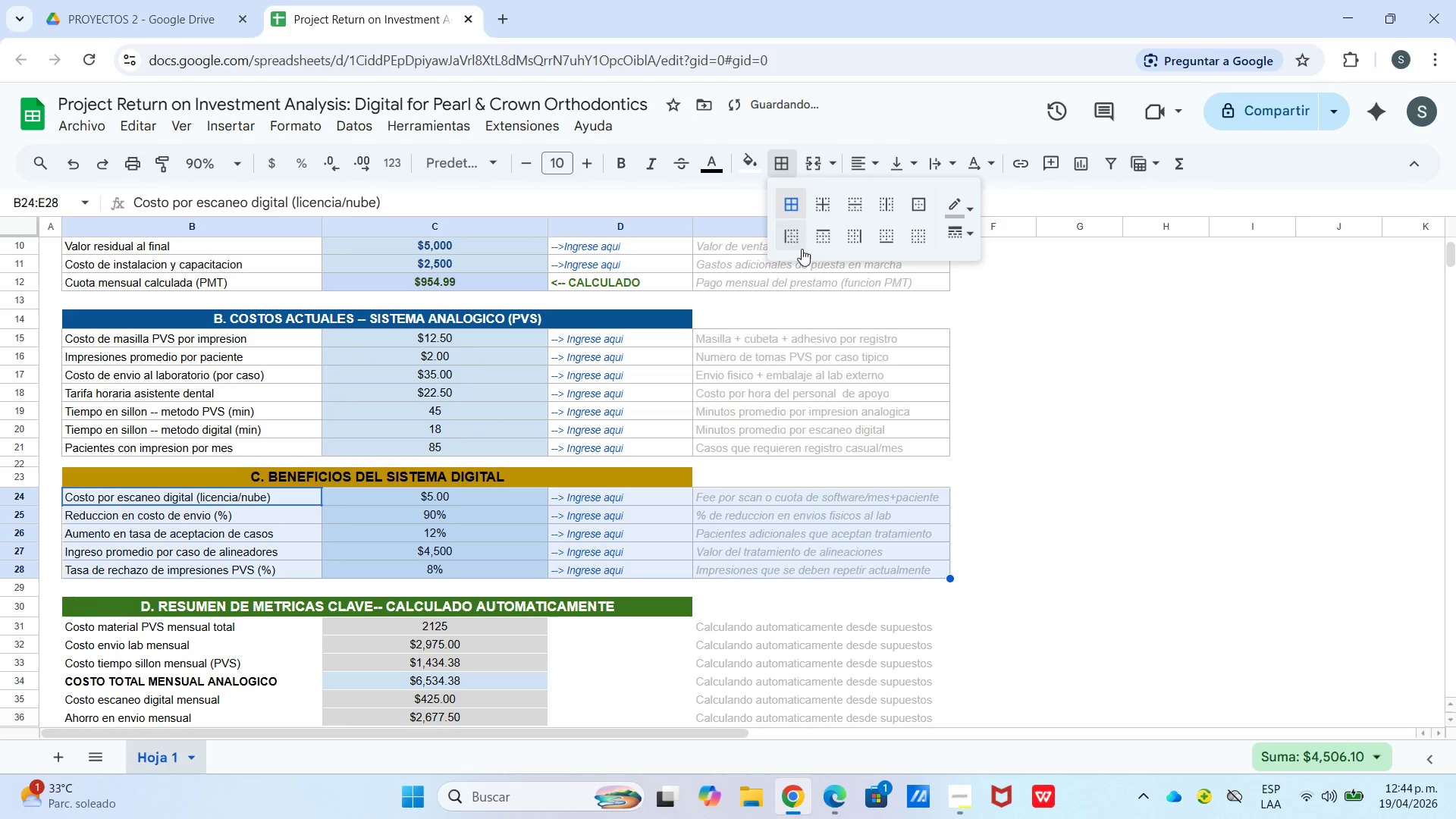 
double_click([788, 429])
 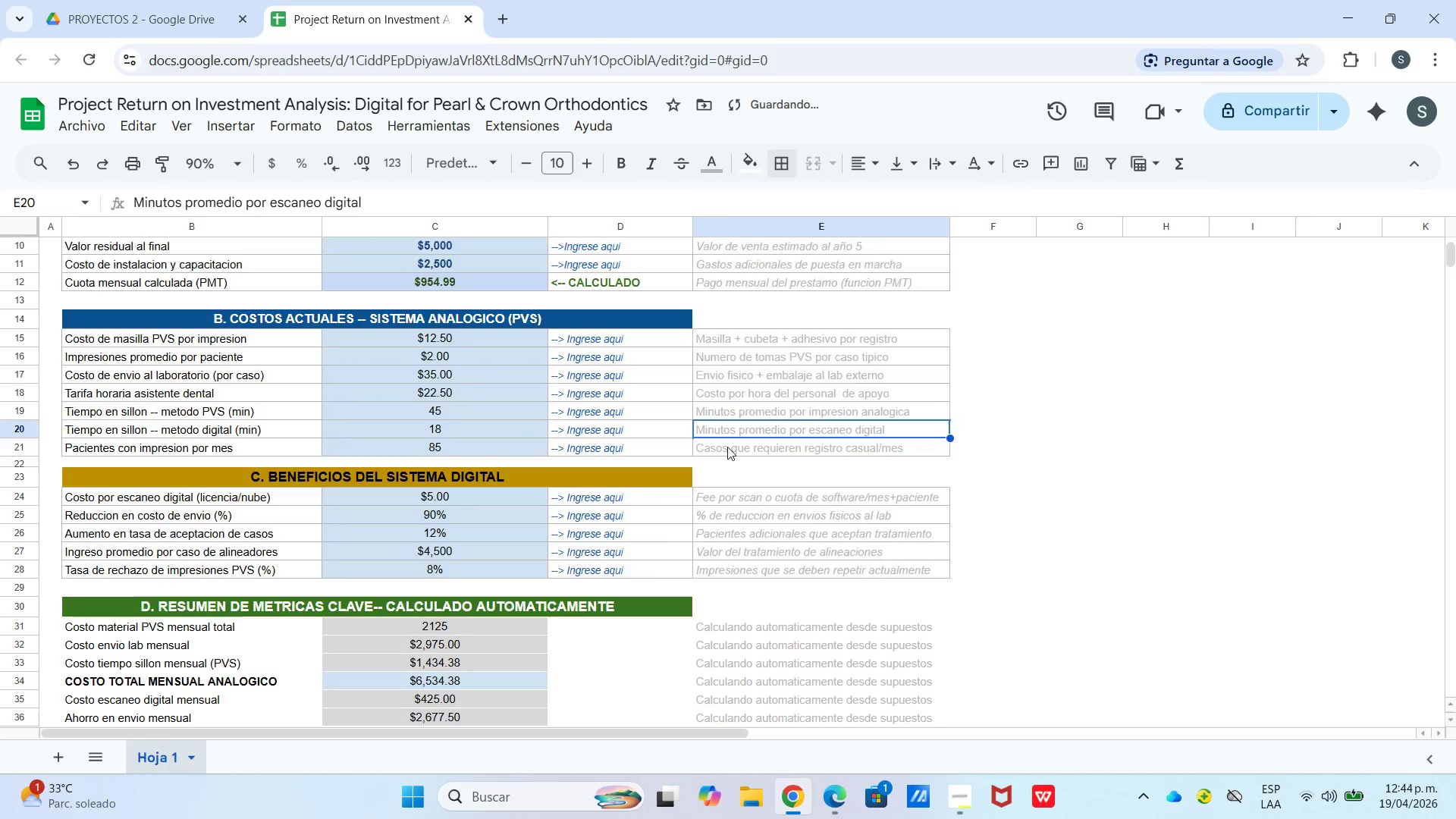 
scroll: coordinate [720, 453], scroll_direction: down, amount: 3.0
 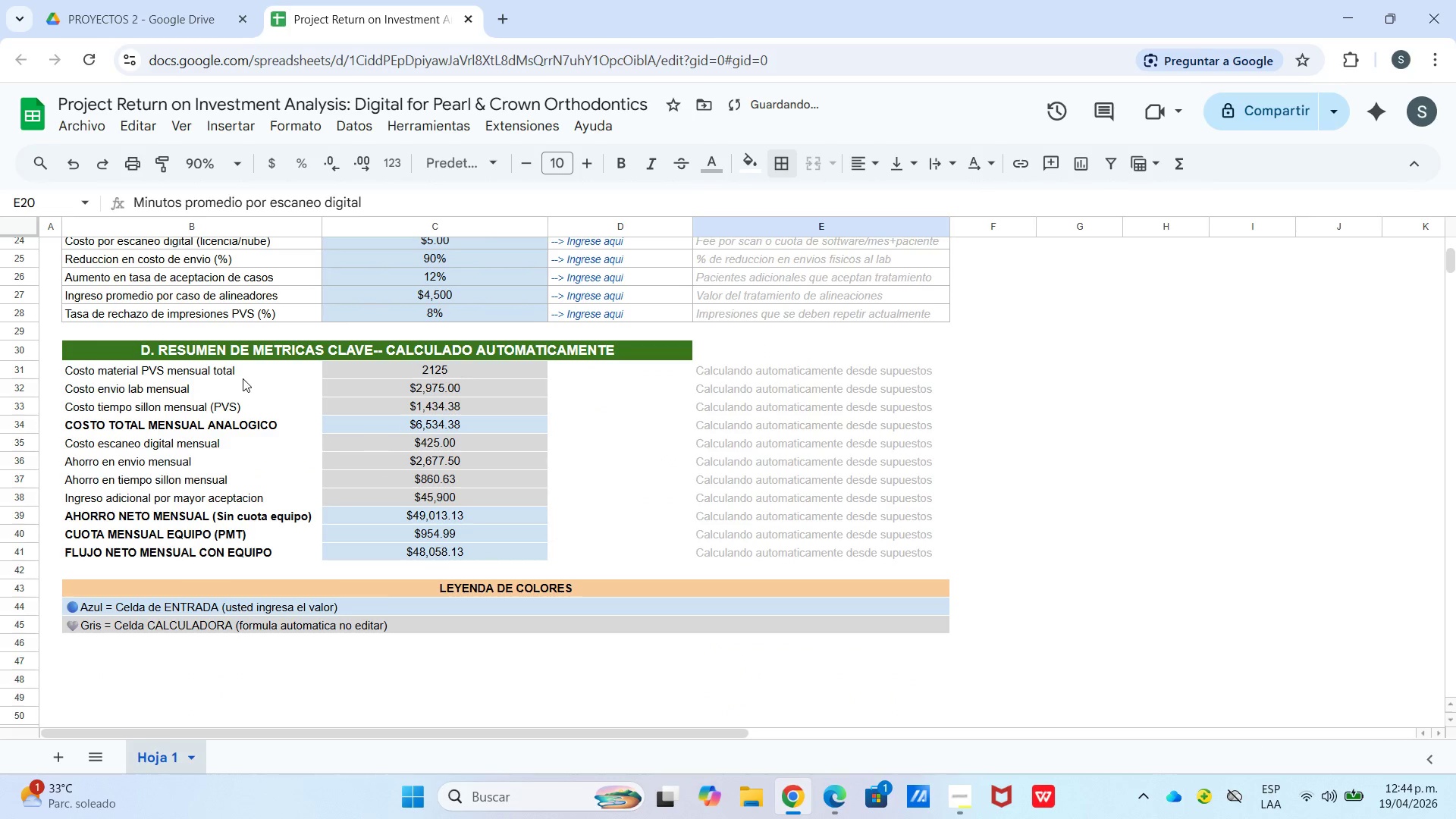 
left_click_drag(start_coordinate=[245, 374], to_coordinate=[788, 555])
 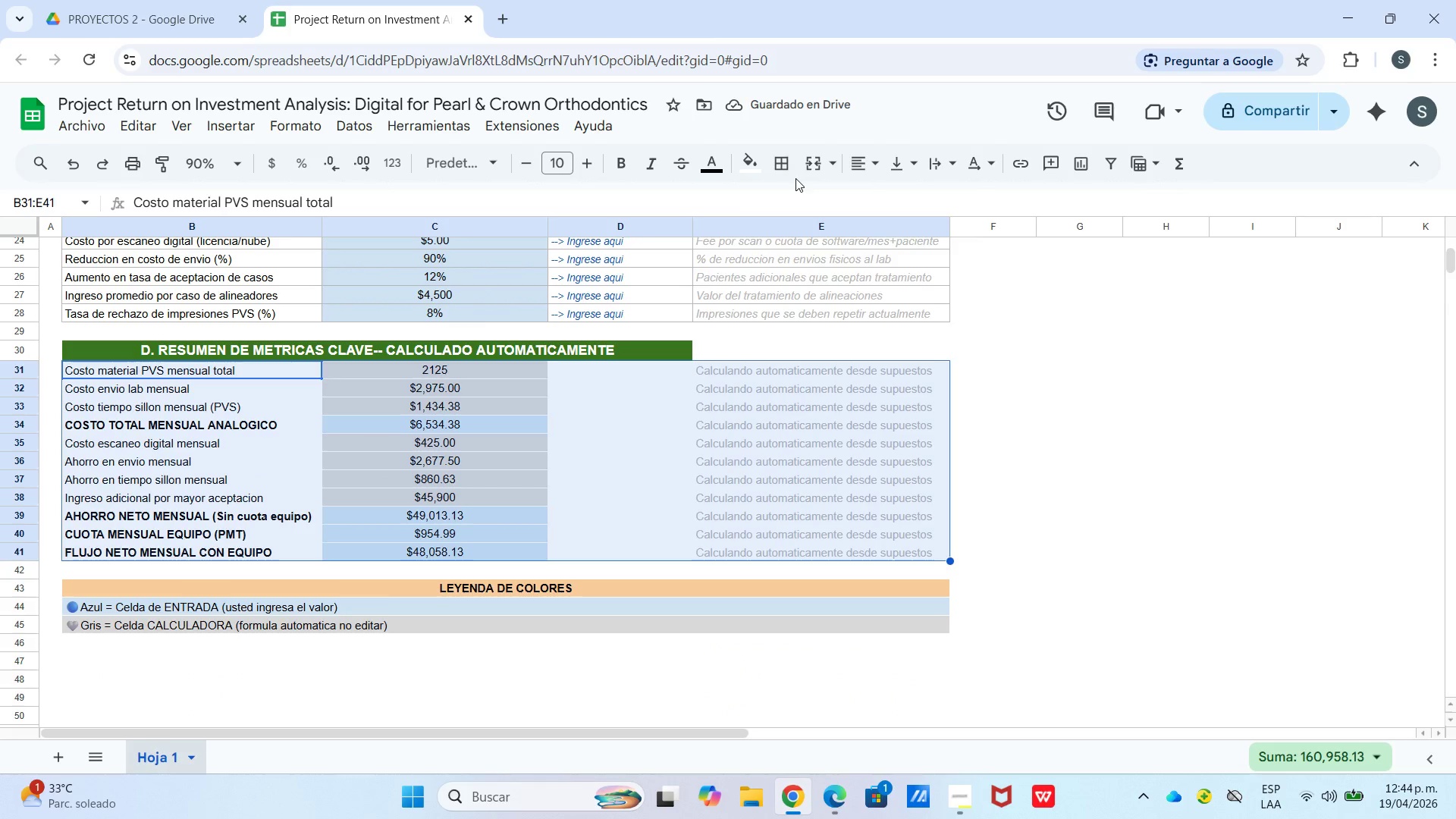 
left_click([783, 170])
 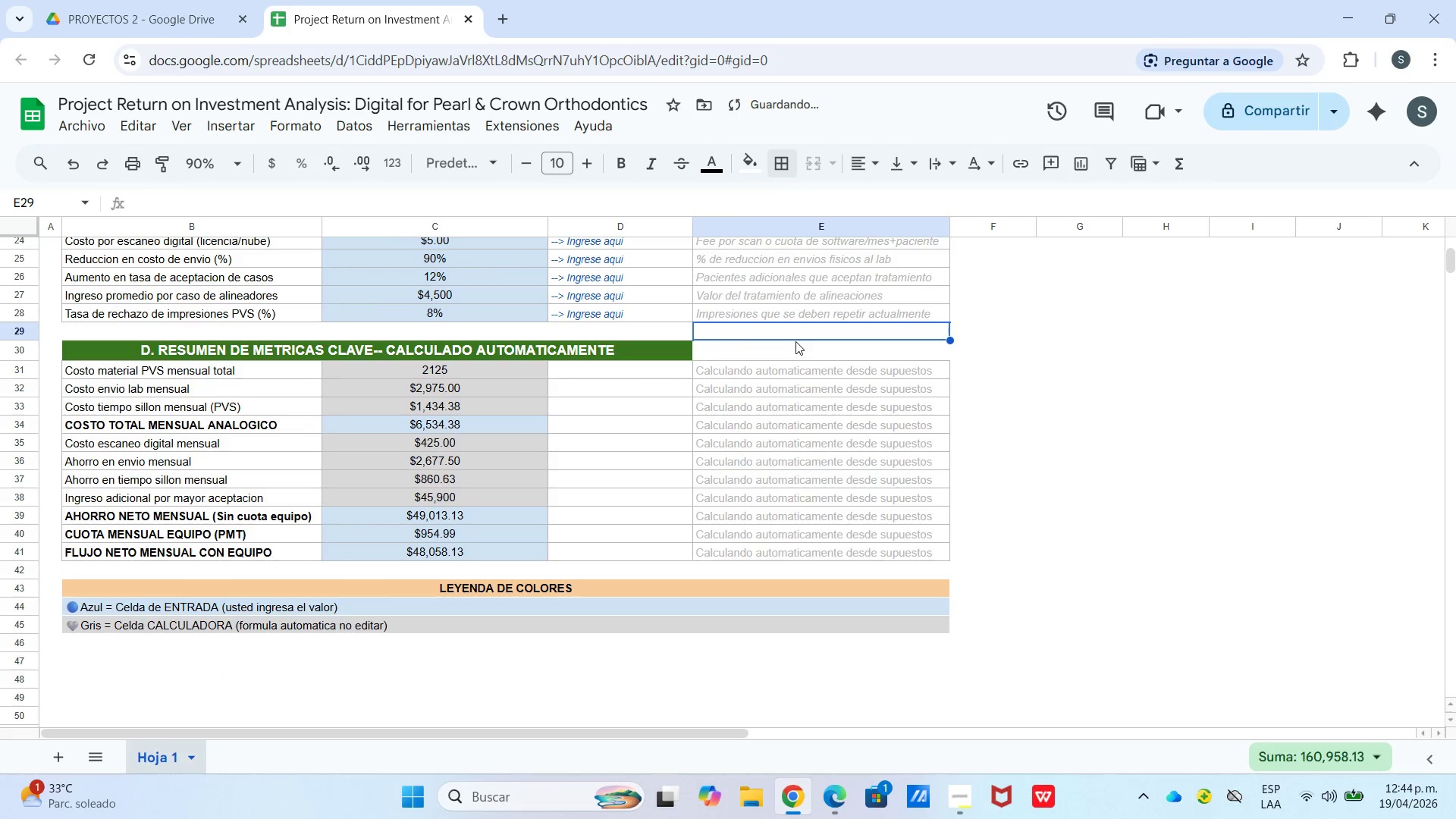 
scroll: coordinate [787, 356], scroll_direction: up, amount: 2.0
 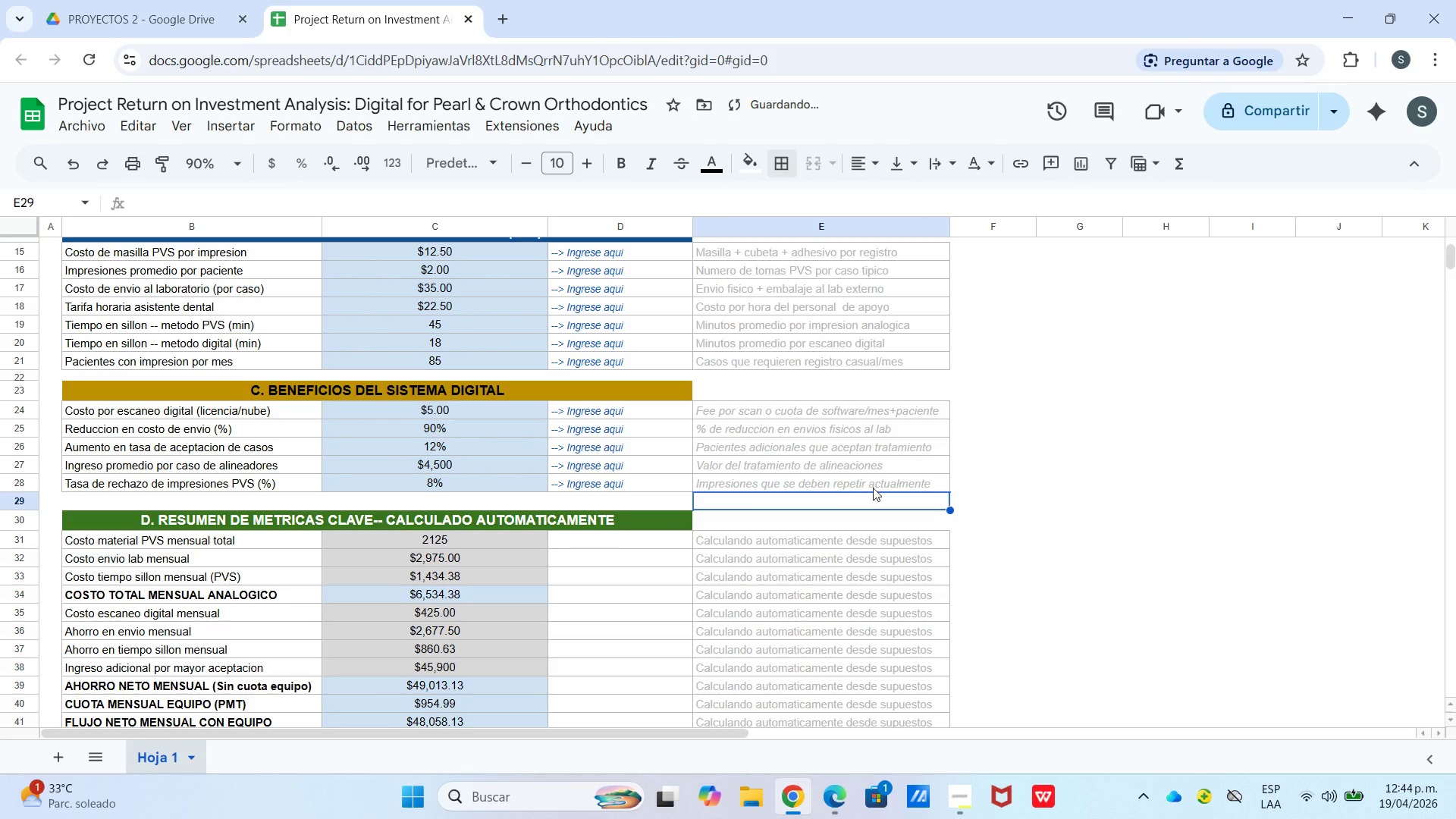 
left_click([1074, 494])
 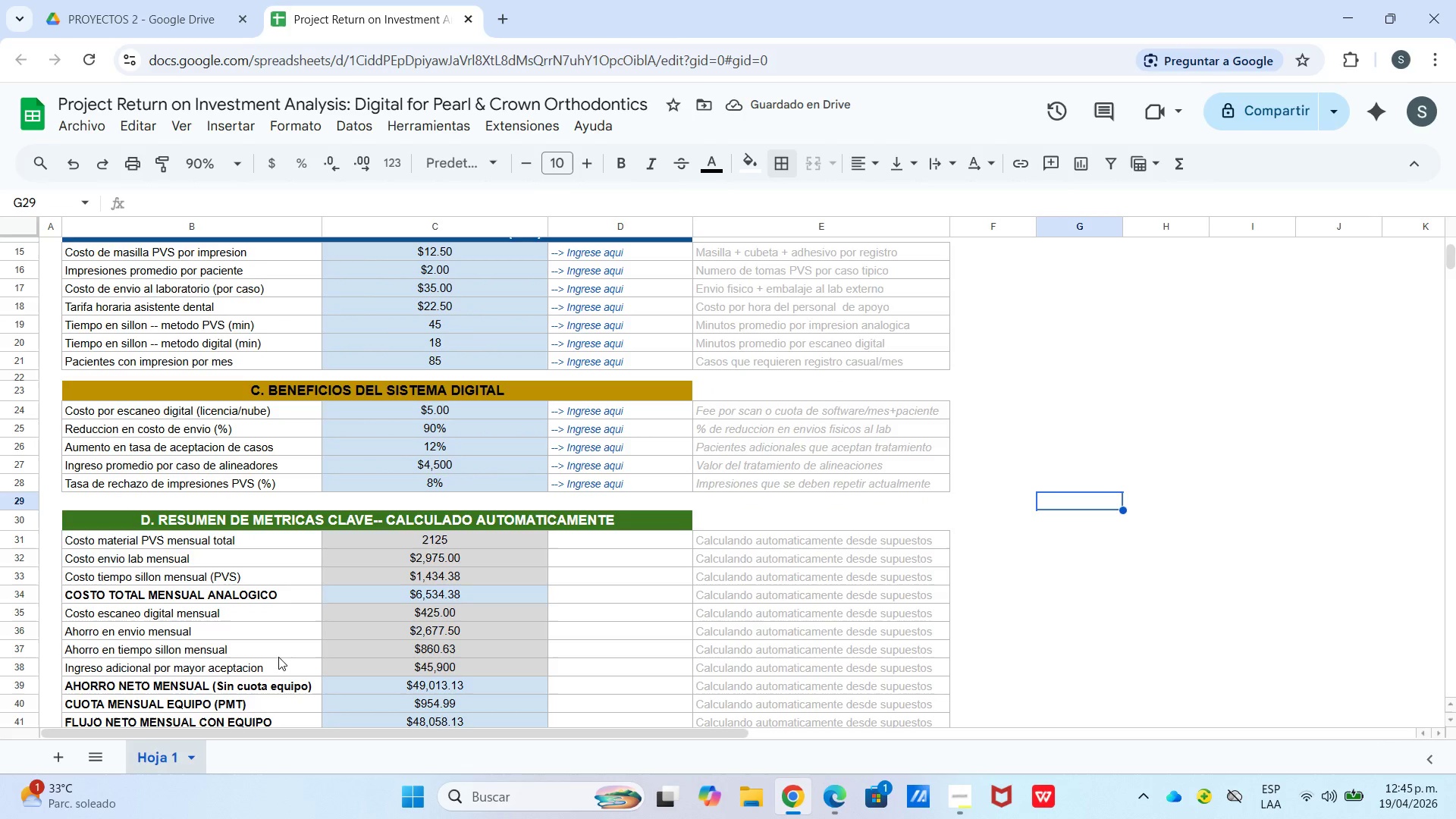 
double_click([177, 758])
 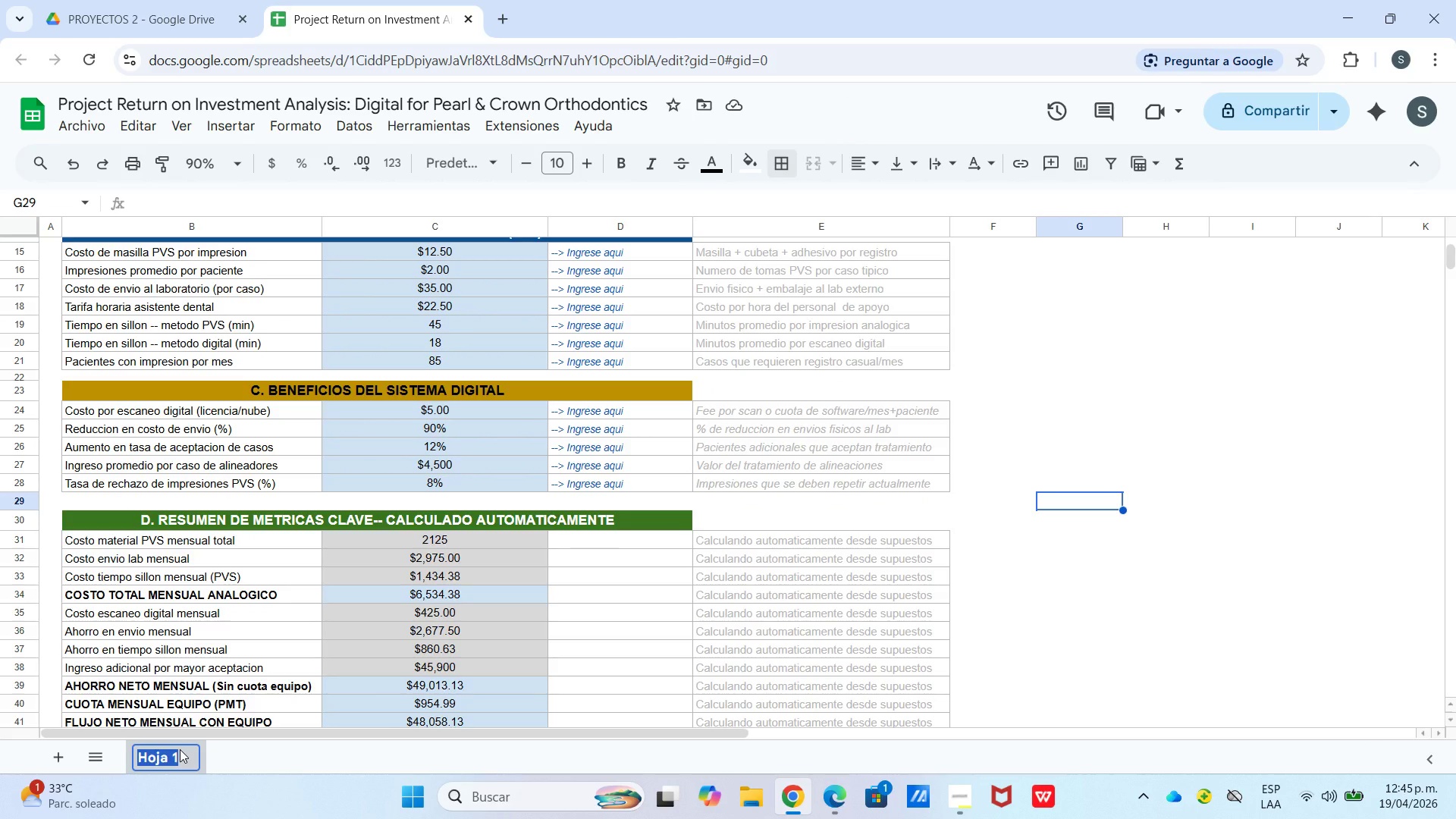 
right_click([179, 748])
 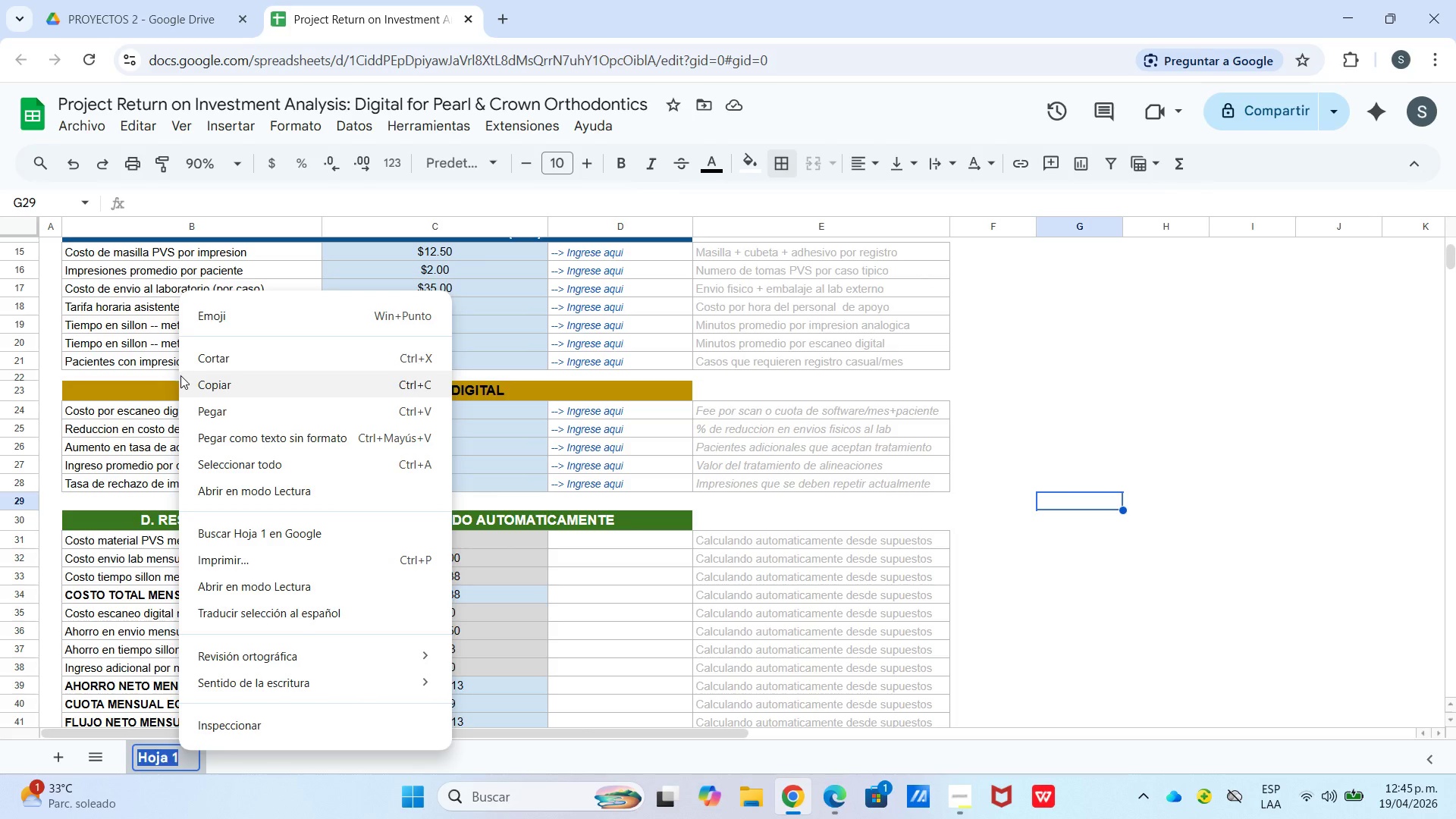 
left_click([226, 319])
 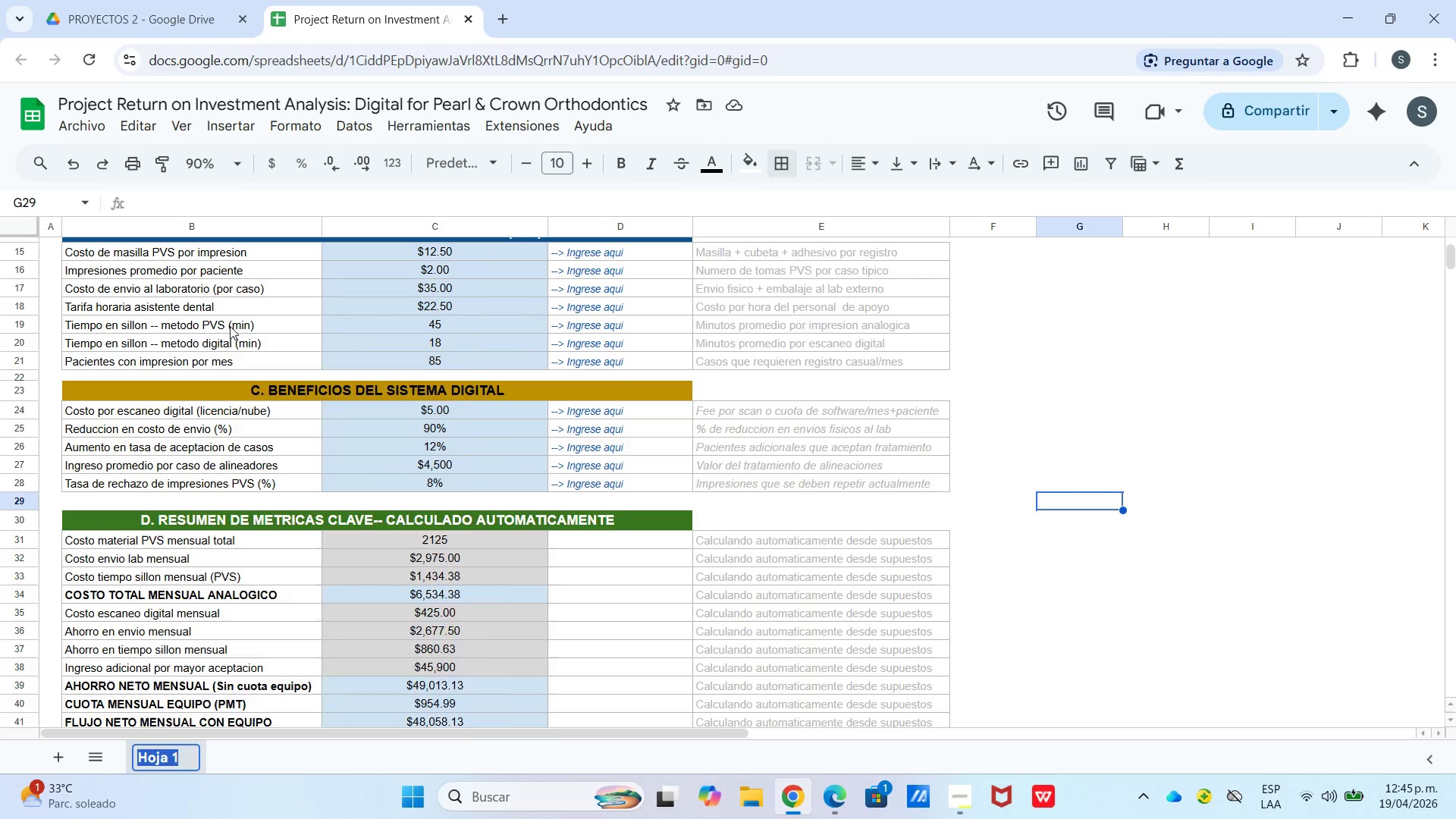 
key(Meta+MetaLeft)
 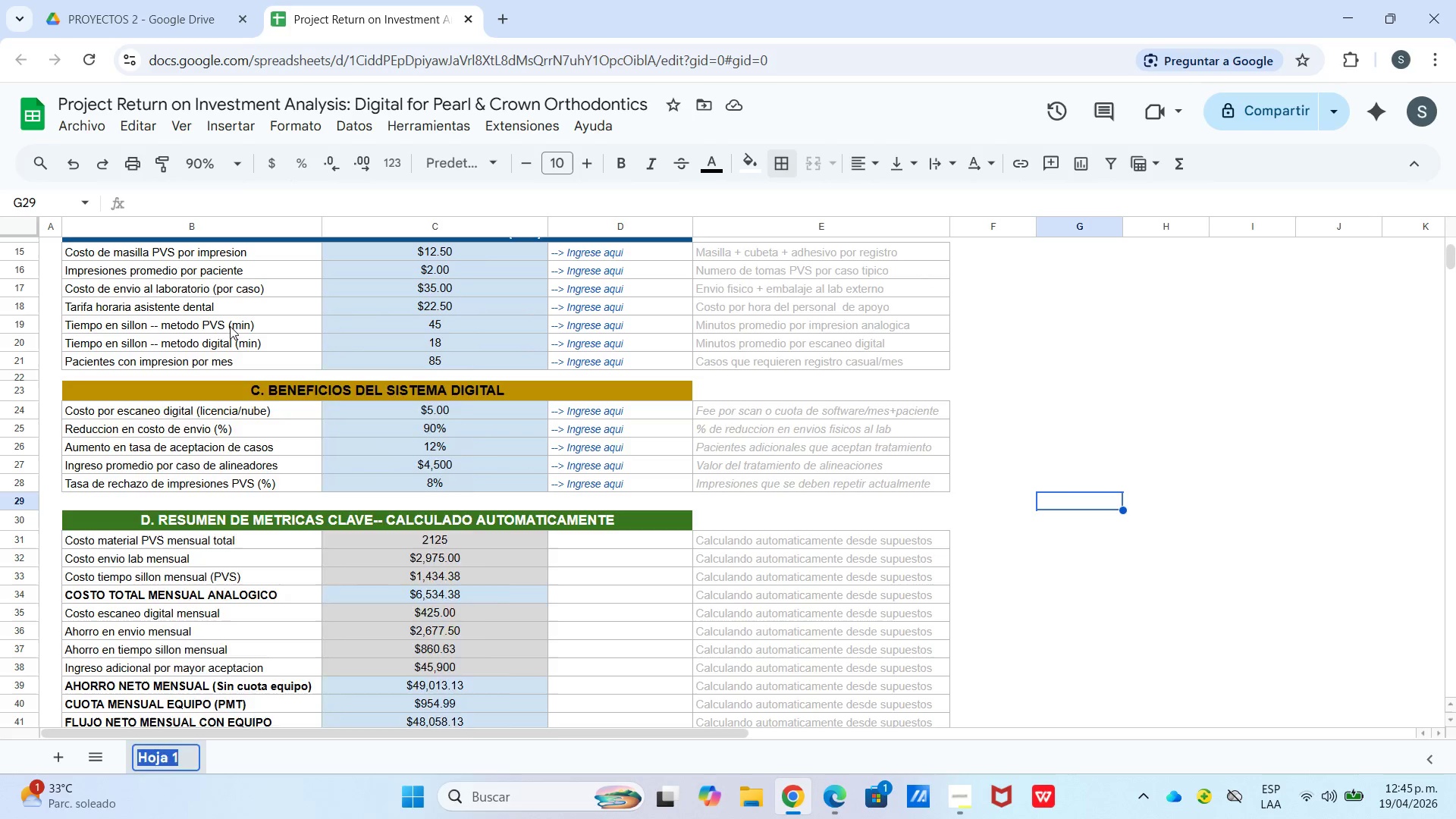 
wait(6.11)
 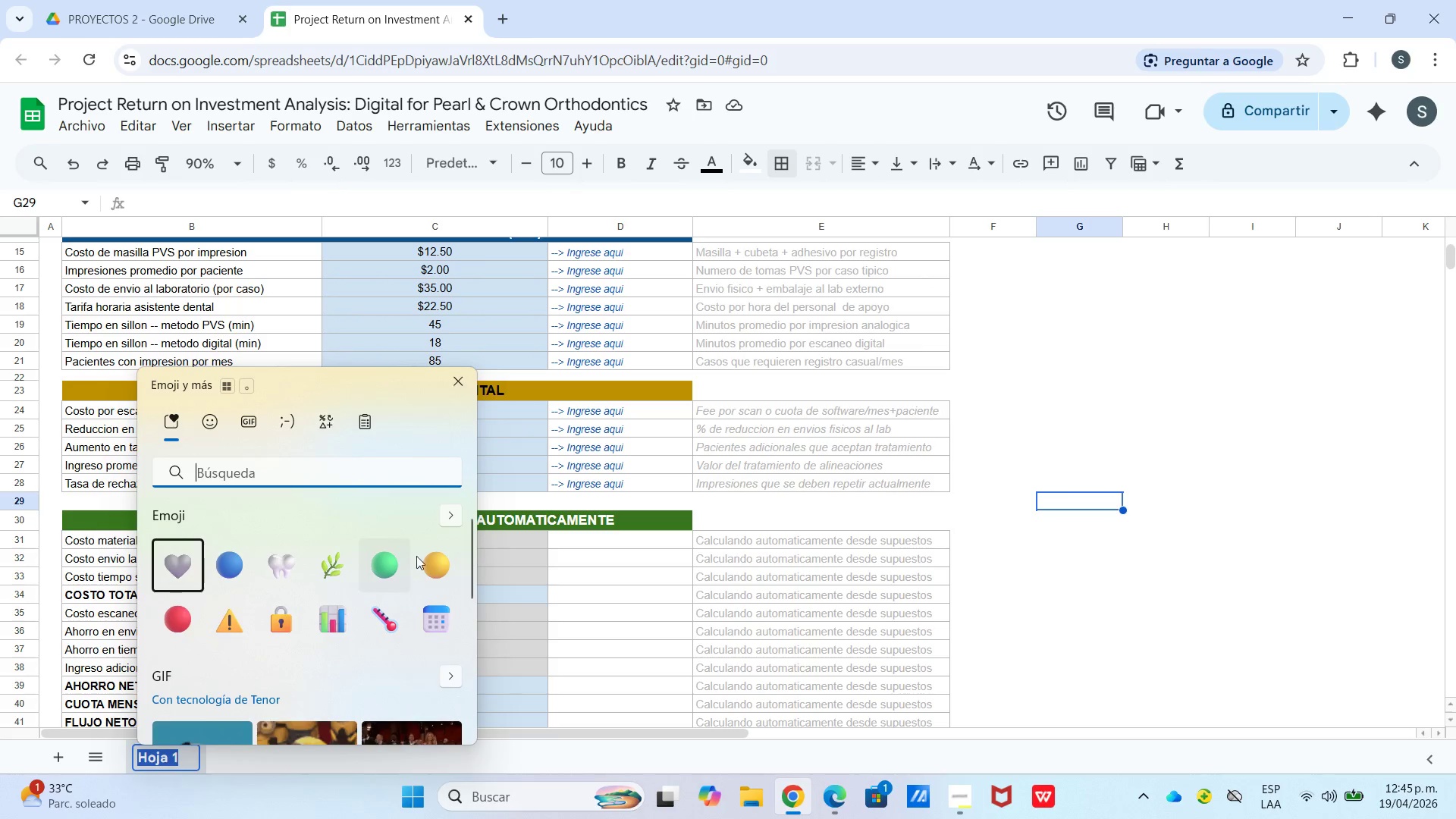 
left_click([167, 760])
 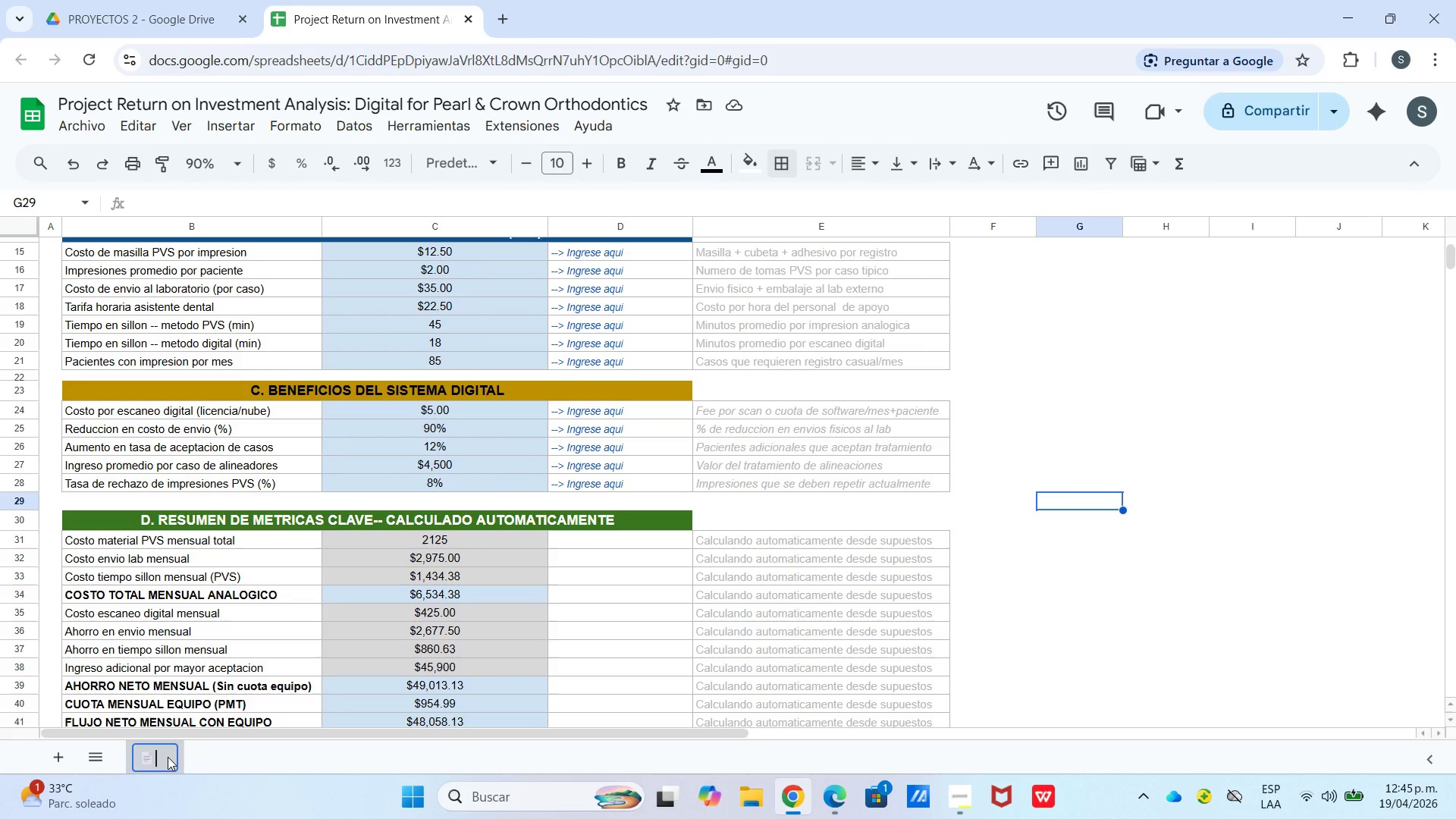 
left_click([168, 757])
 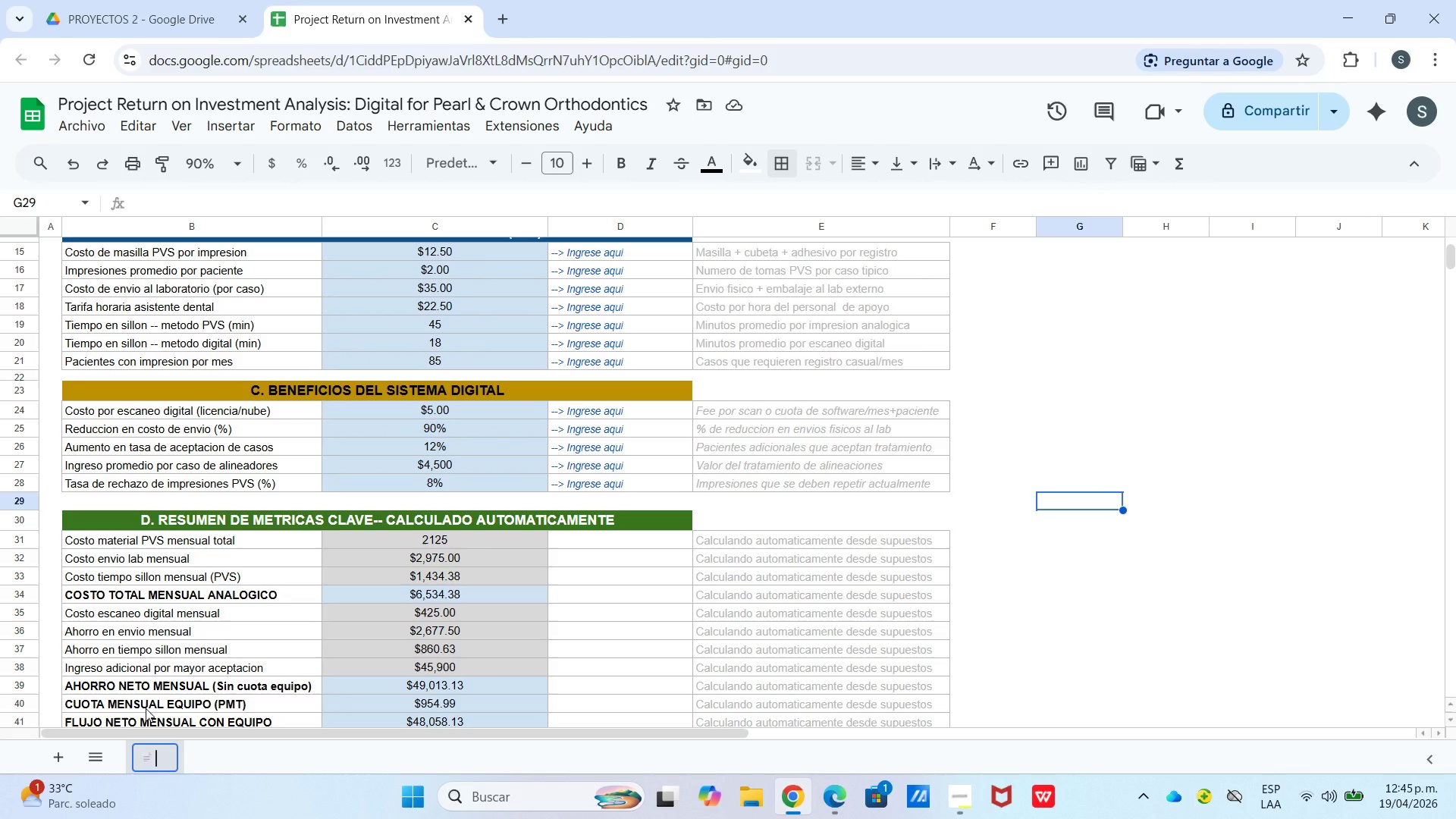 
type(Supuestos)
 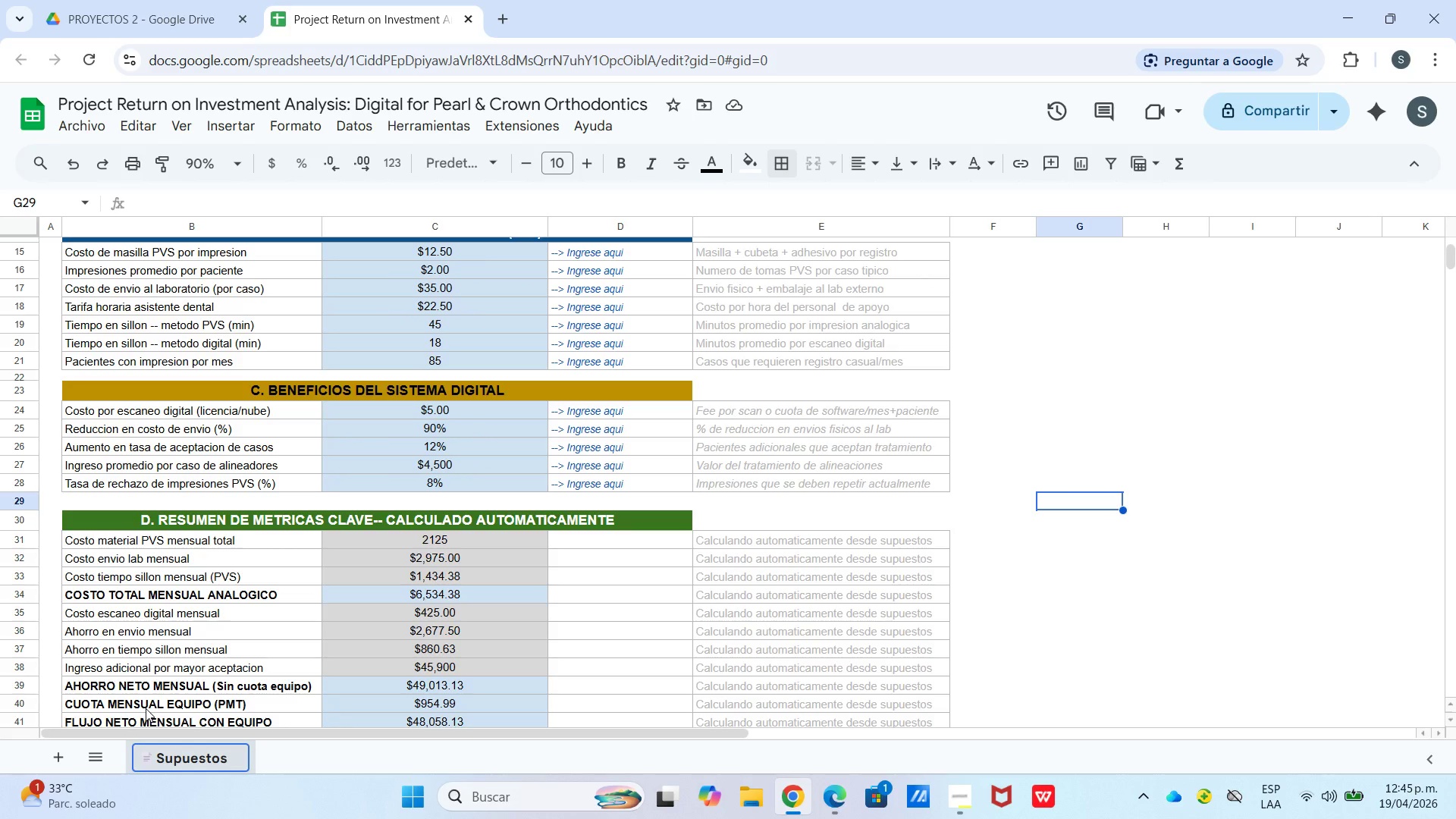 
key(Enter)
 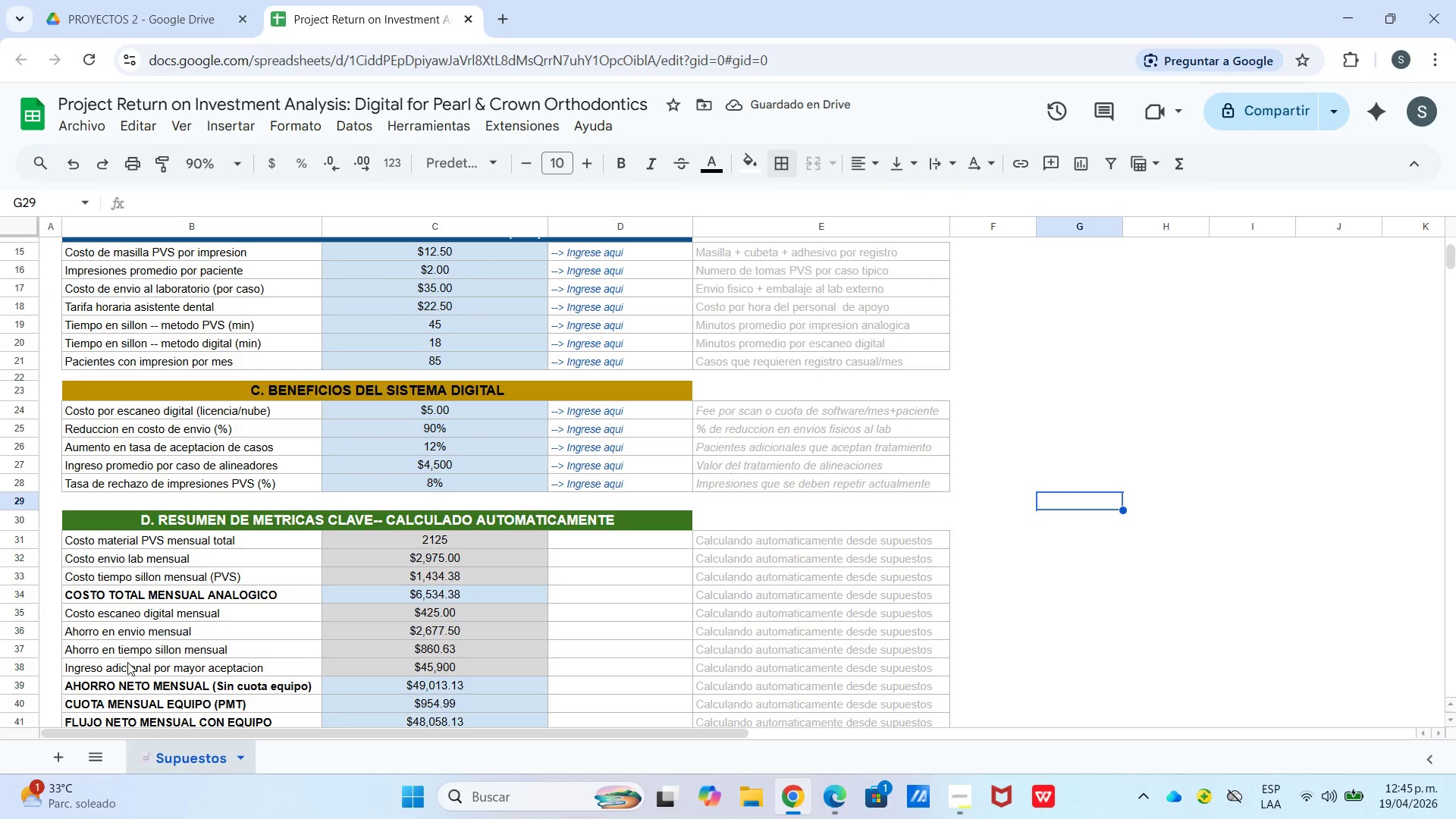 
wait(5.98)
 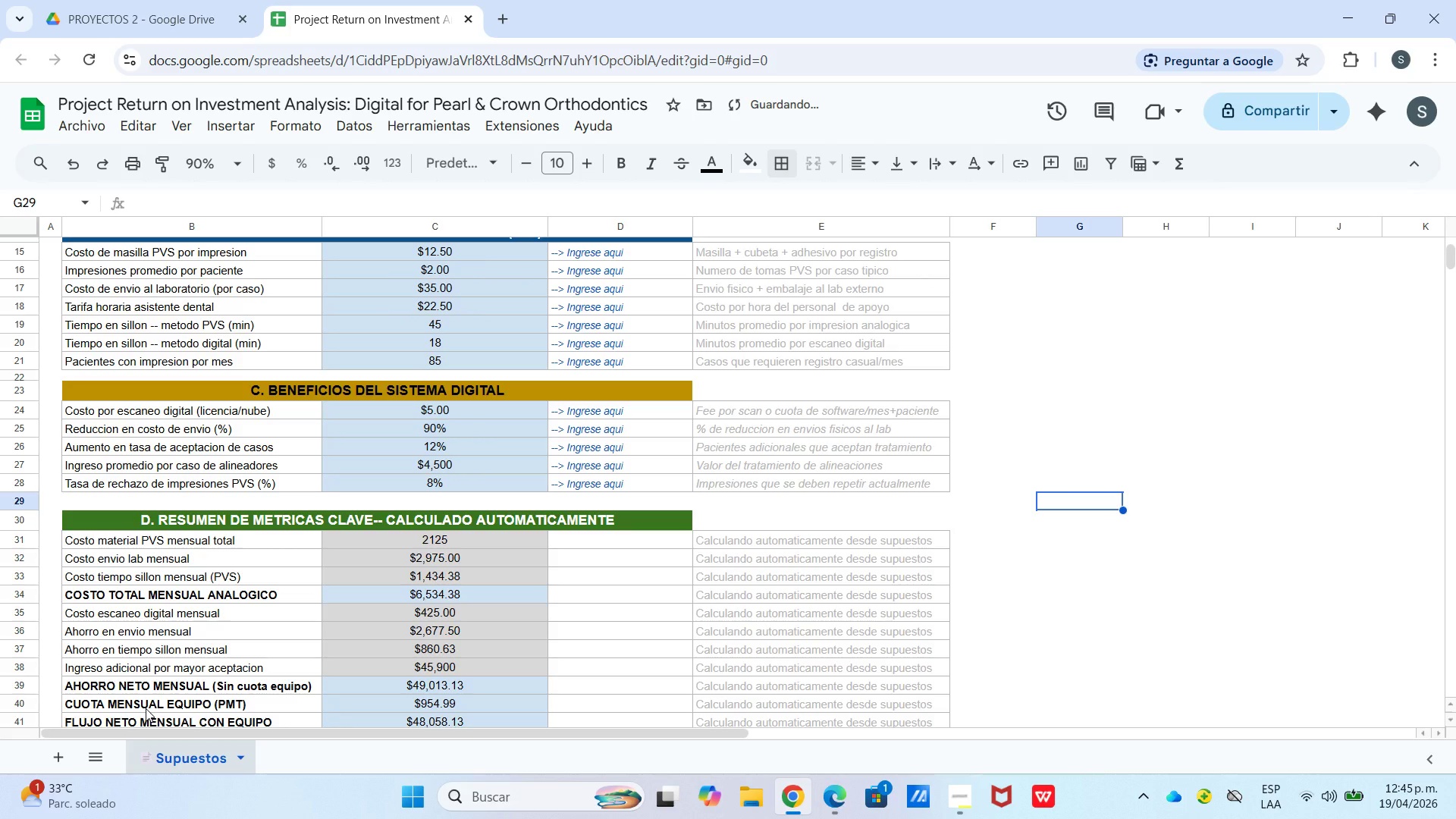 
double_click([284, 748])
 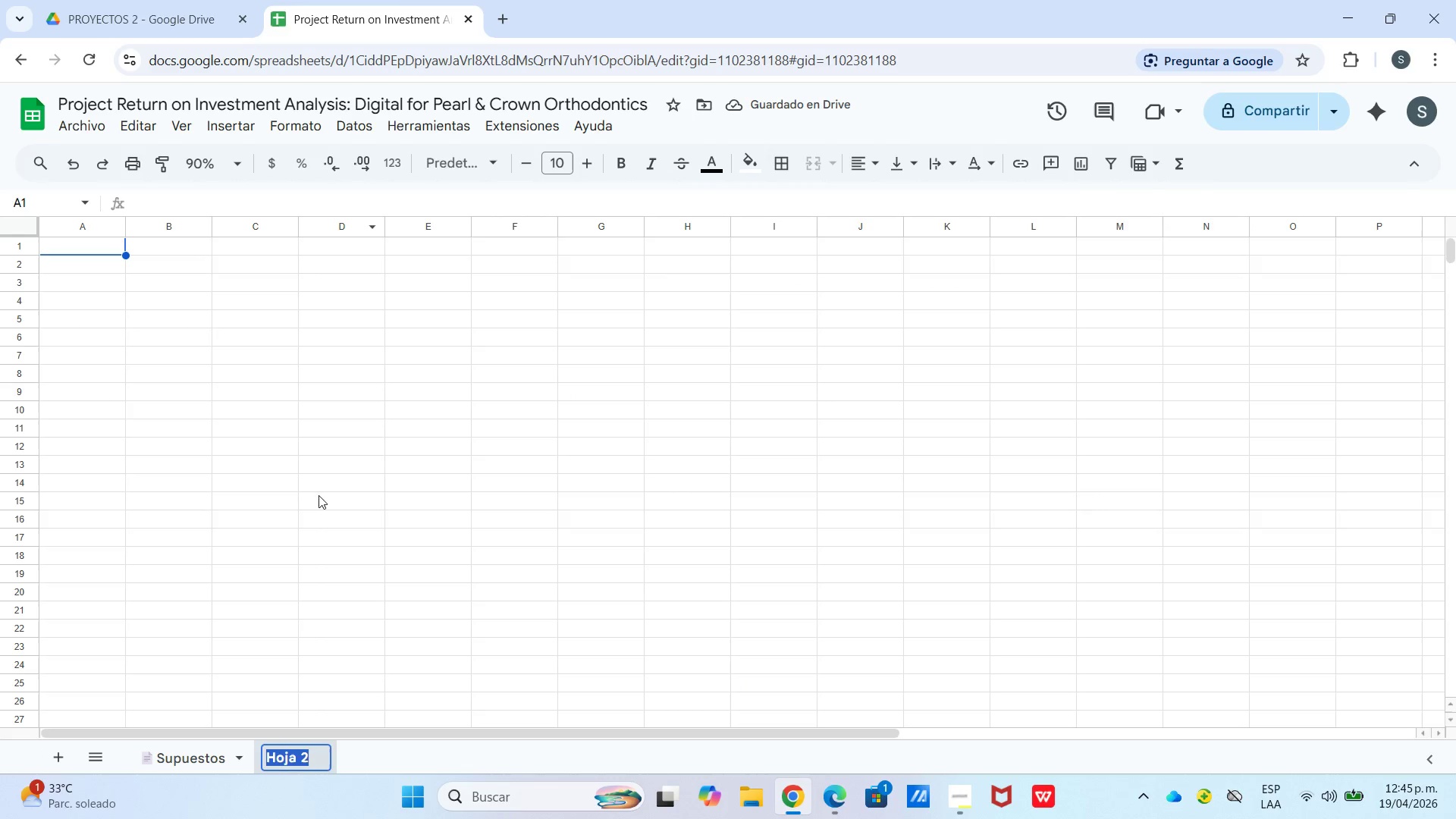 
left_click([311, 758])
 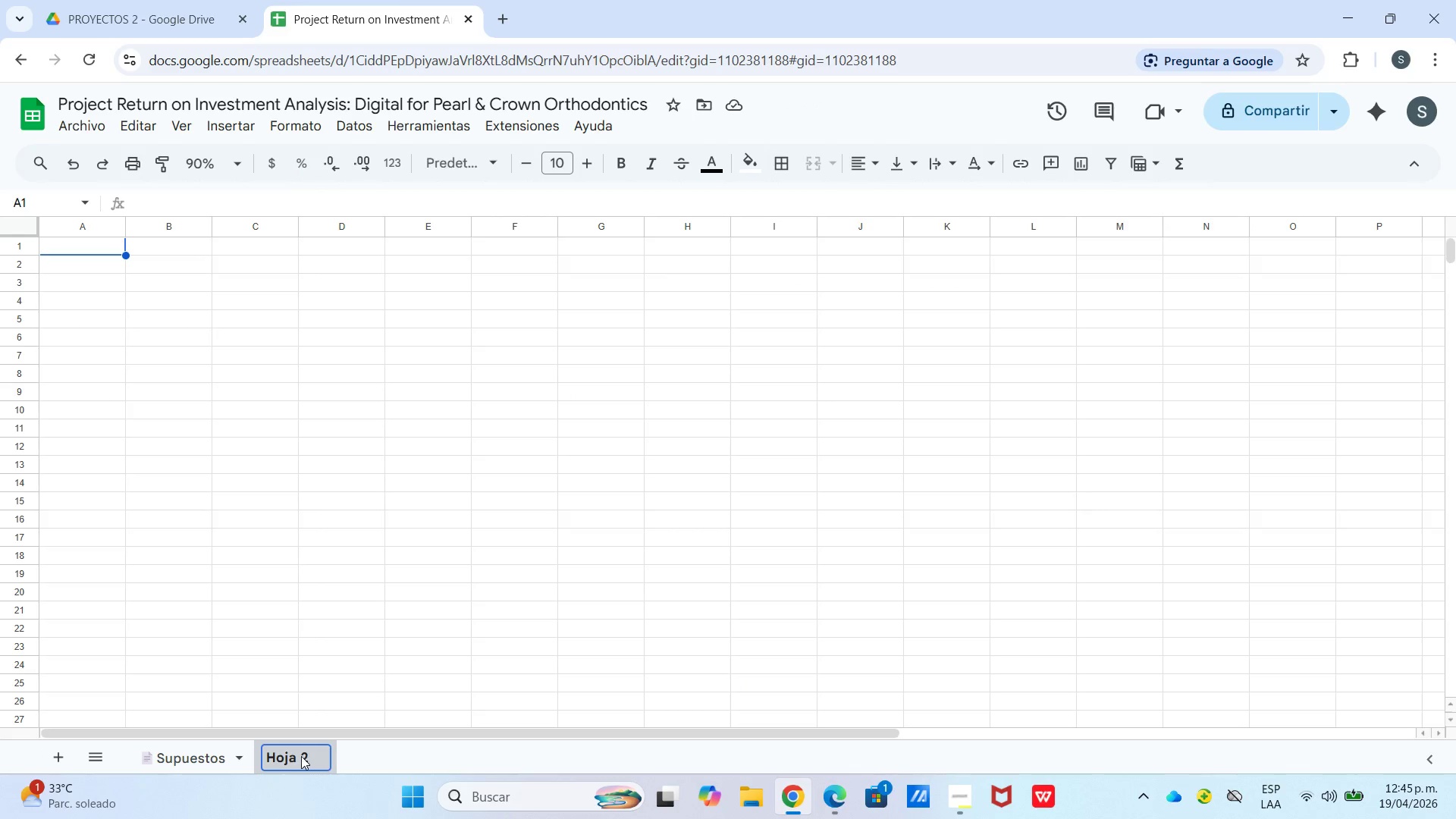 
double_click([303, 754])
 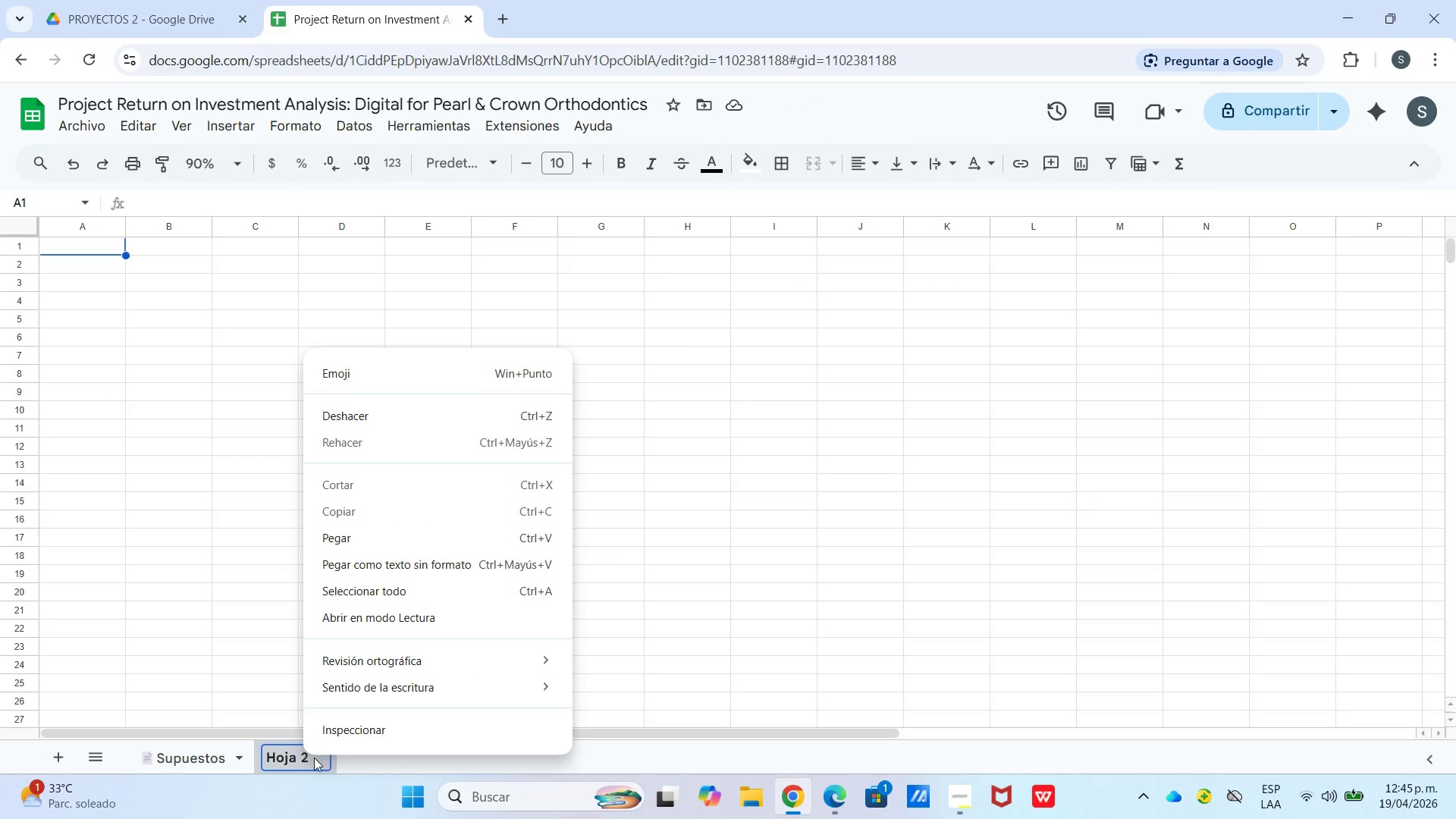 
left_click([314, 760])
 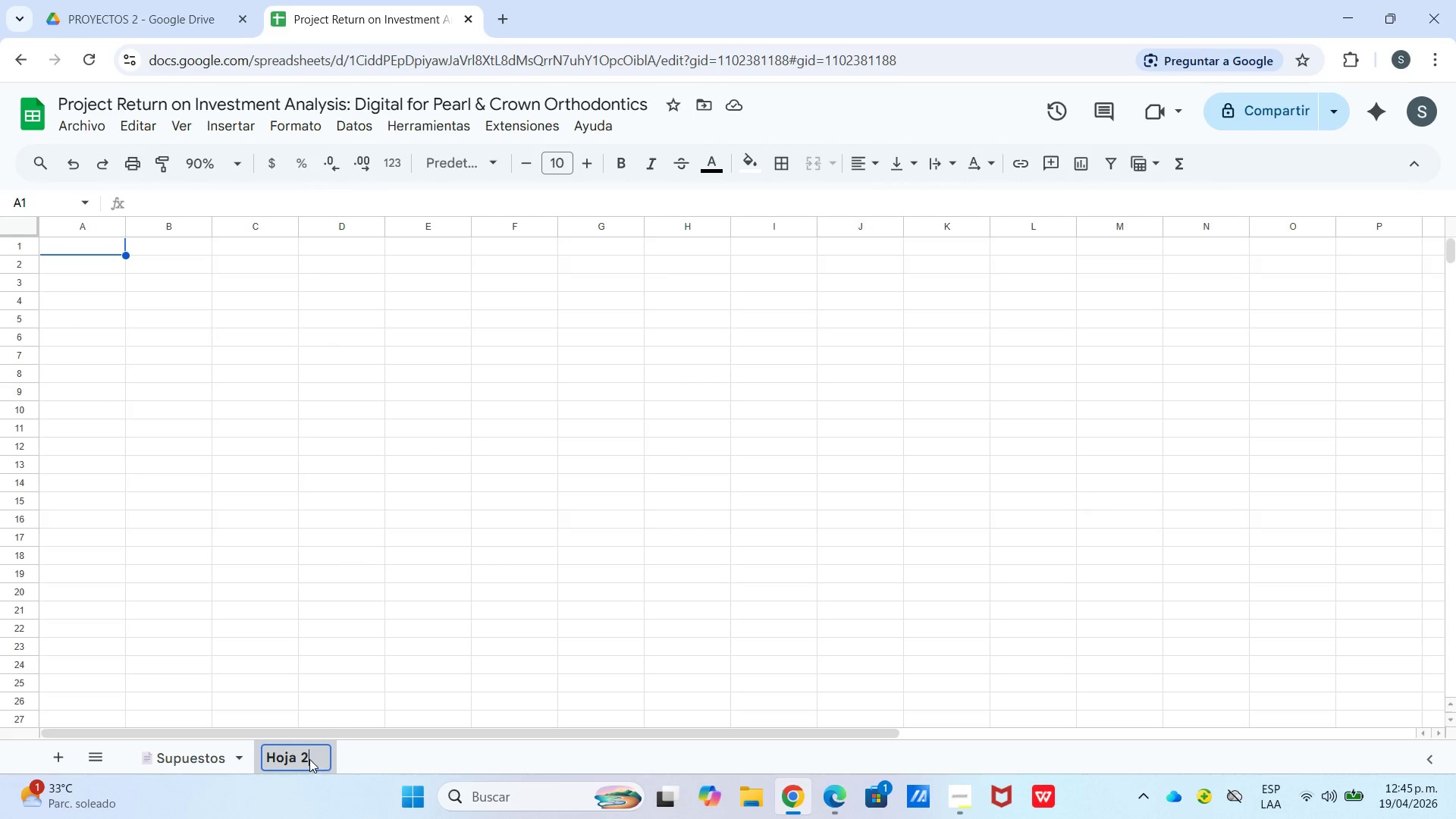 
left_click_drag(start_coordinate=[312, 760], to_coordinate=[271, 753])
 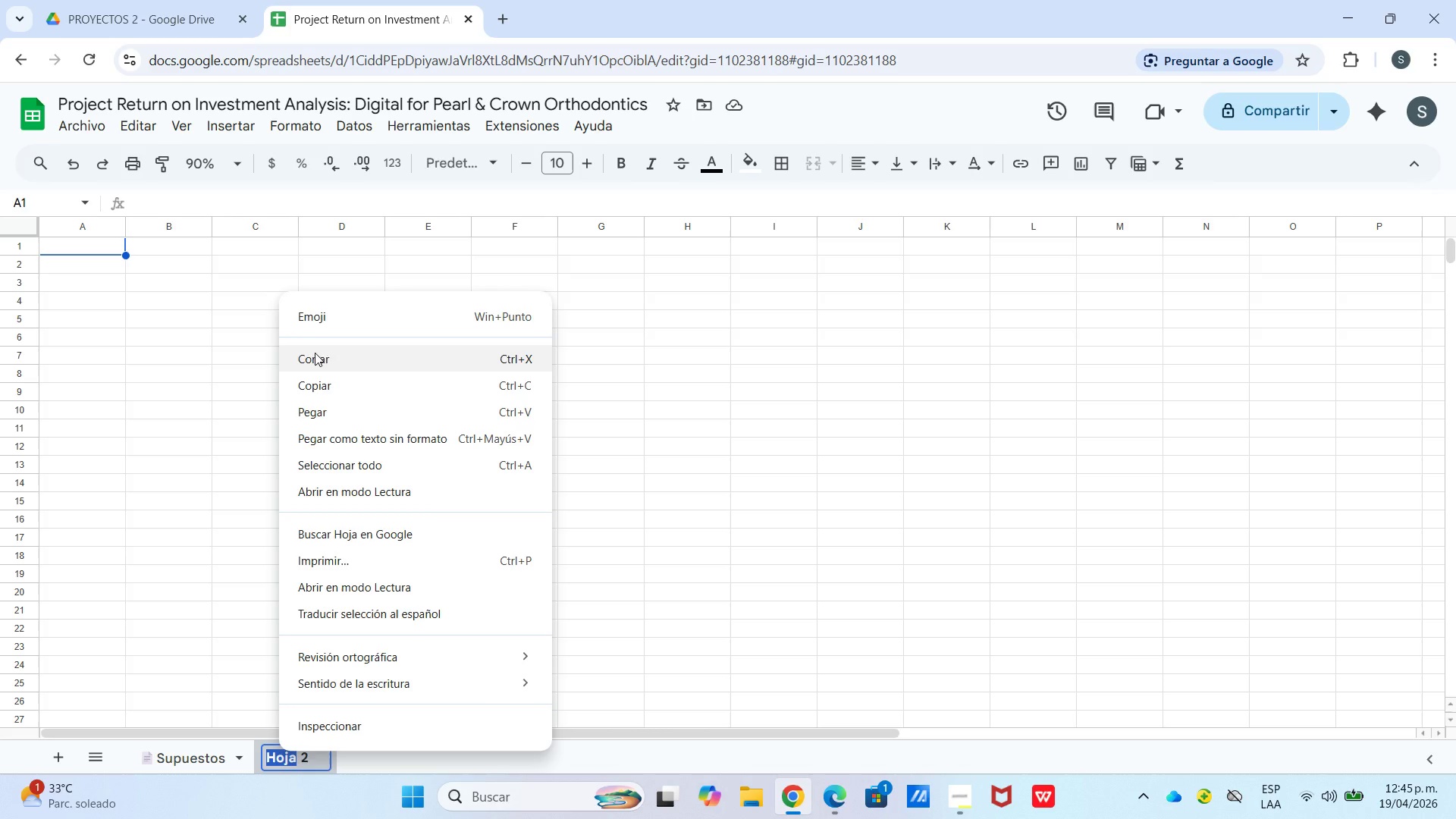 
left_click([315, 322])
 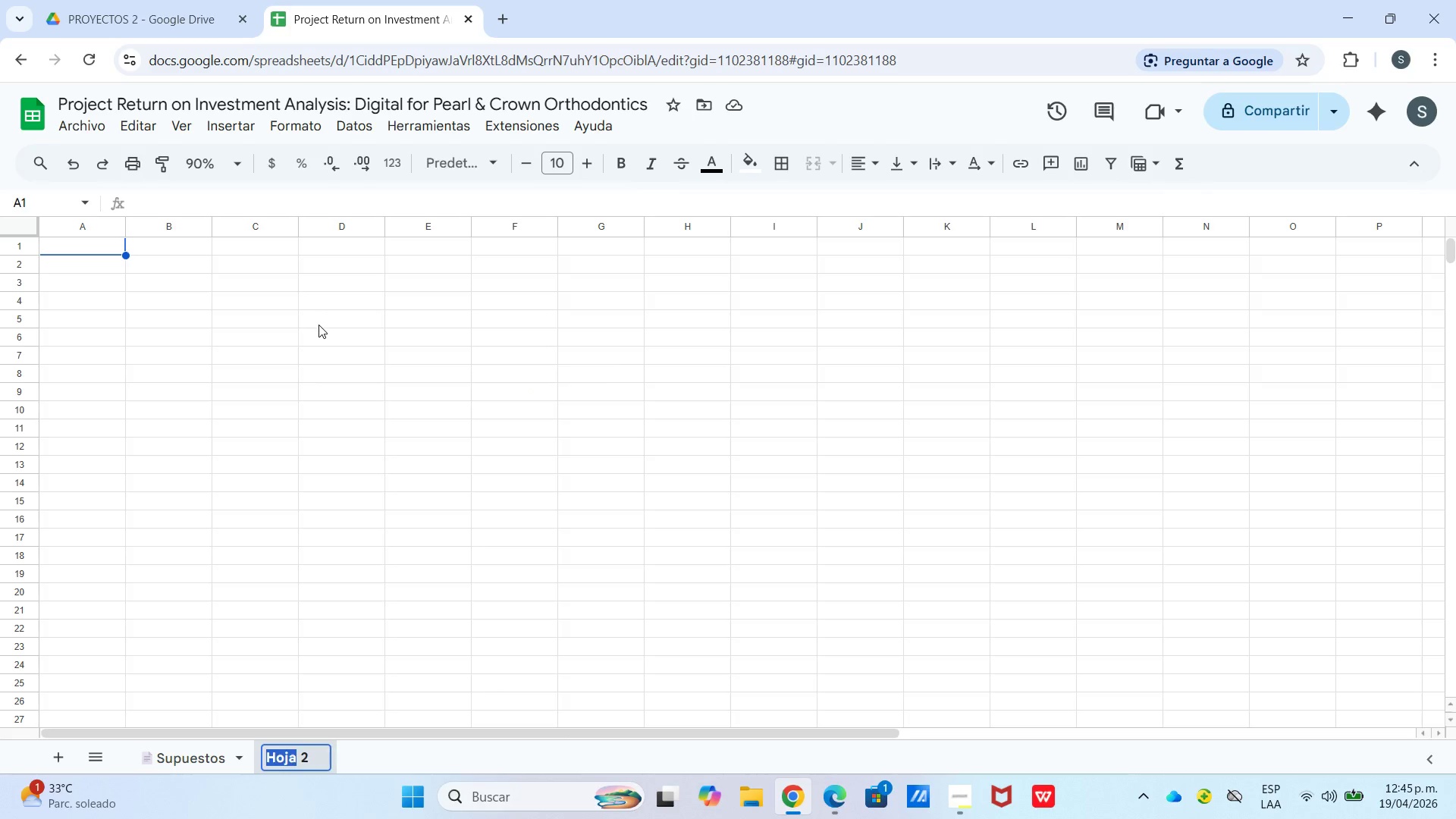 
key(Meta+MetaLeft)
 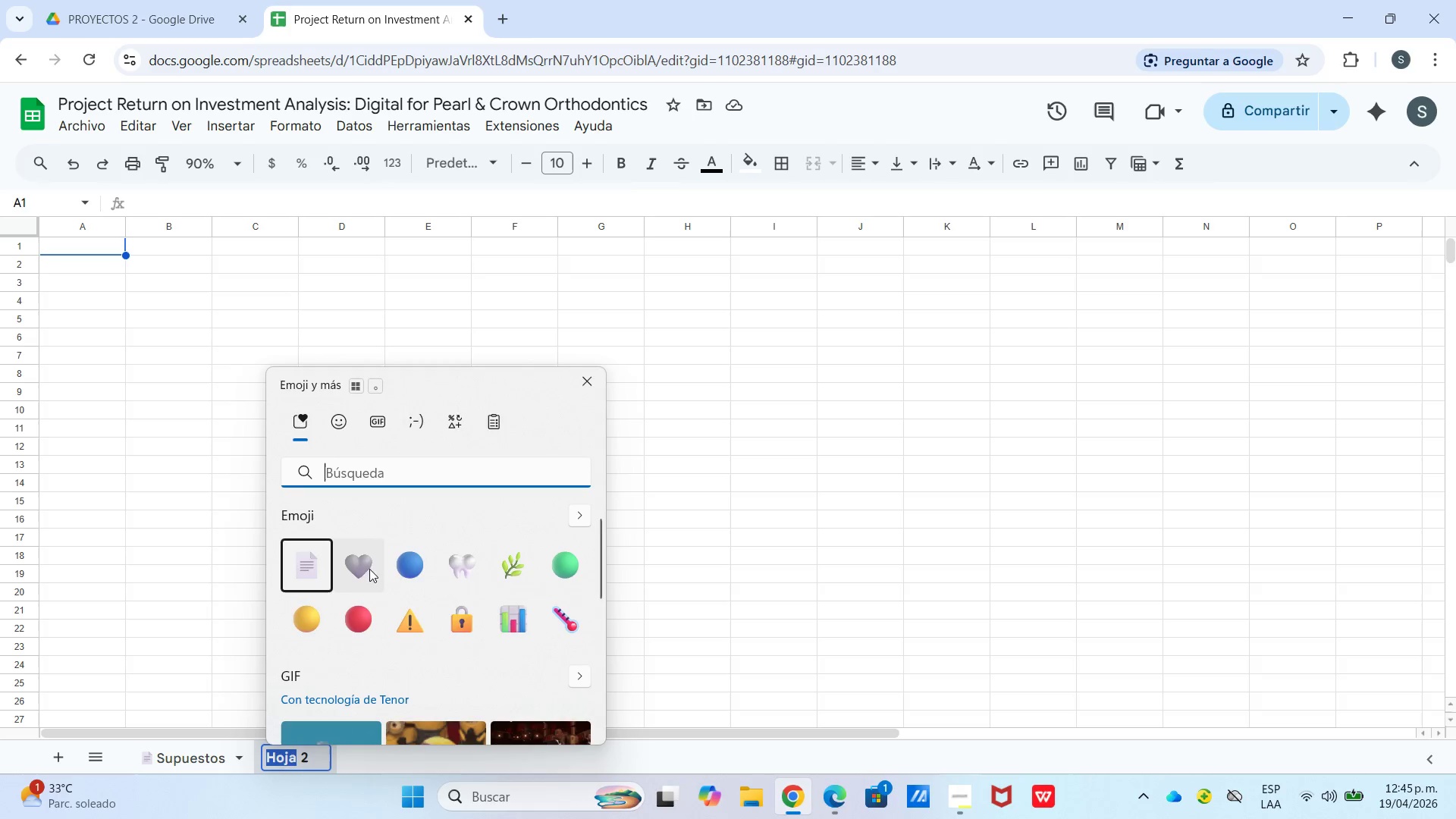 
key(Meta+Period)
 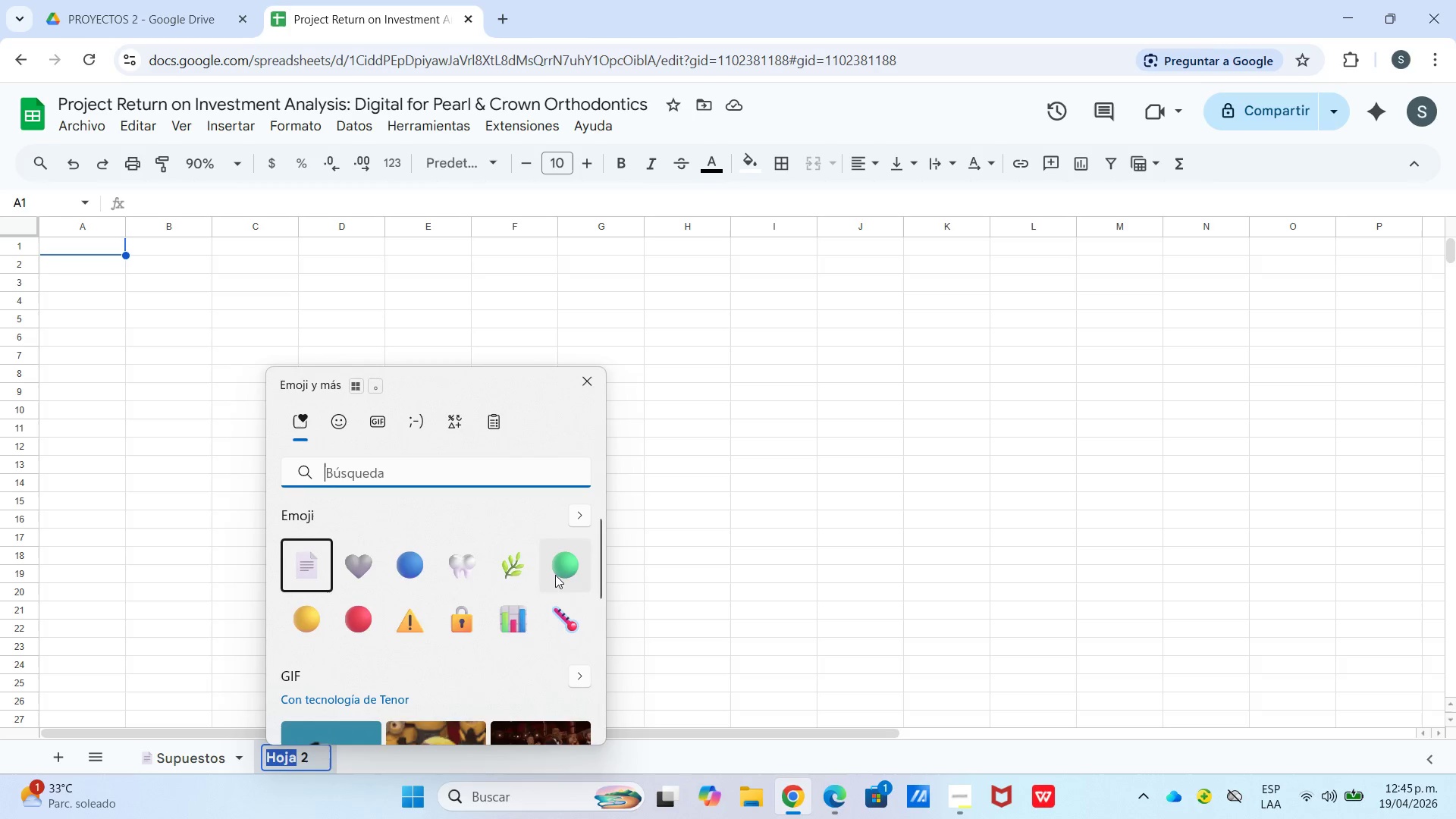 
left_click([516, 618])
 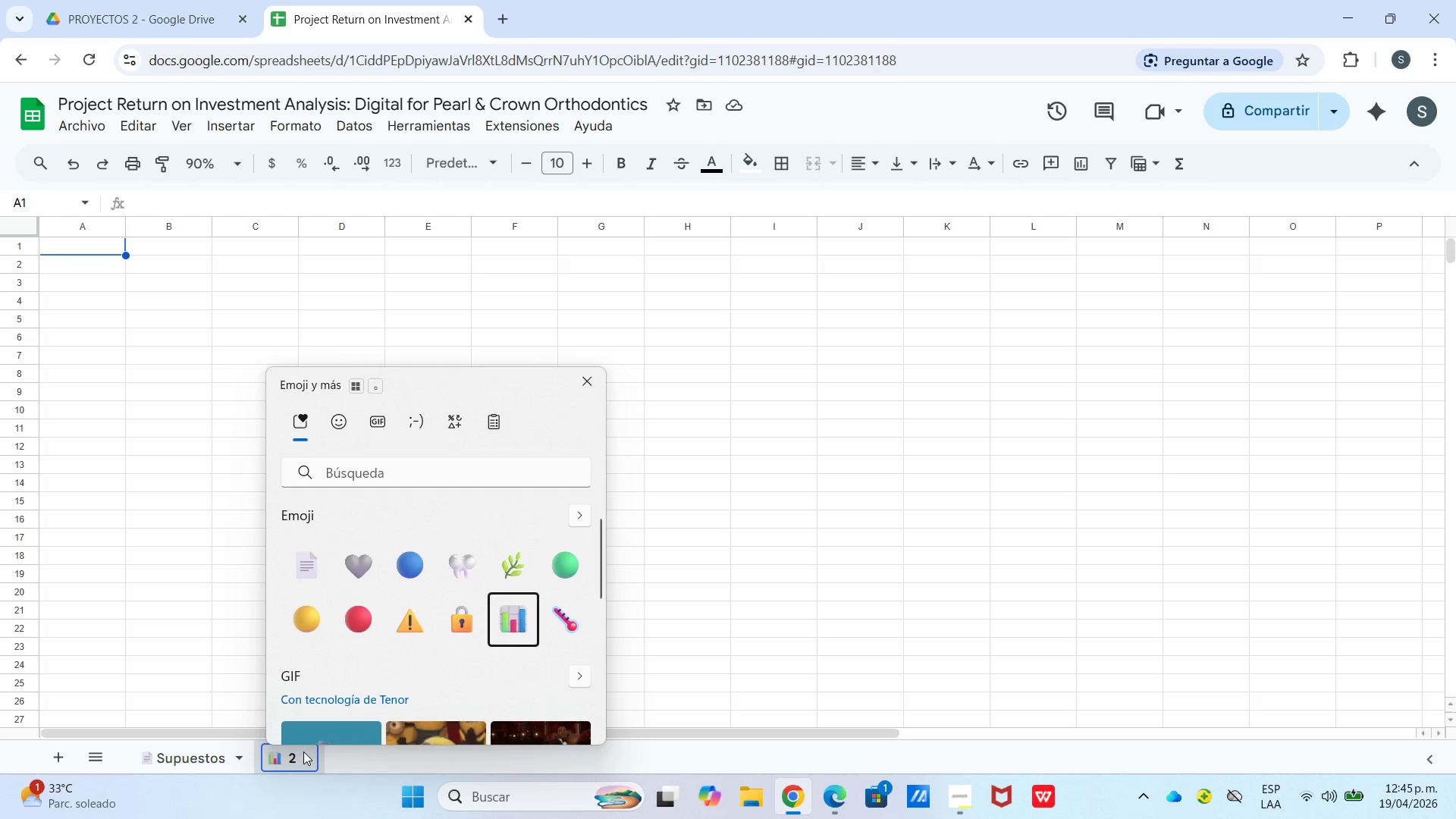 
double_click([303, 752])
 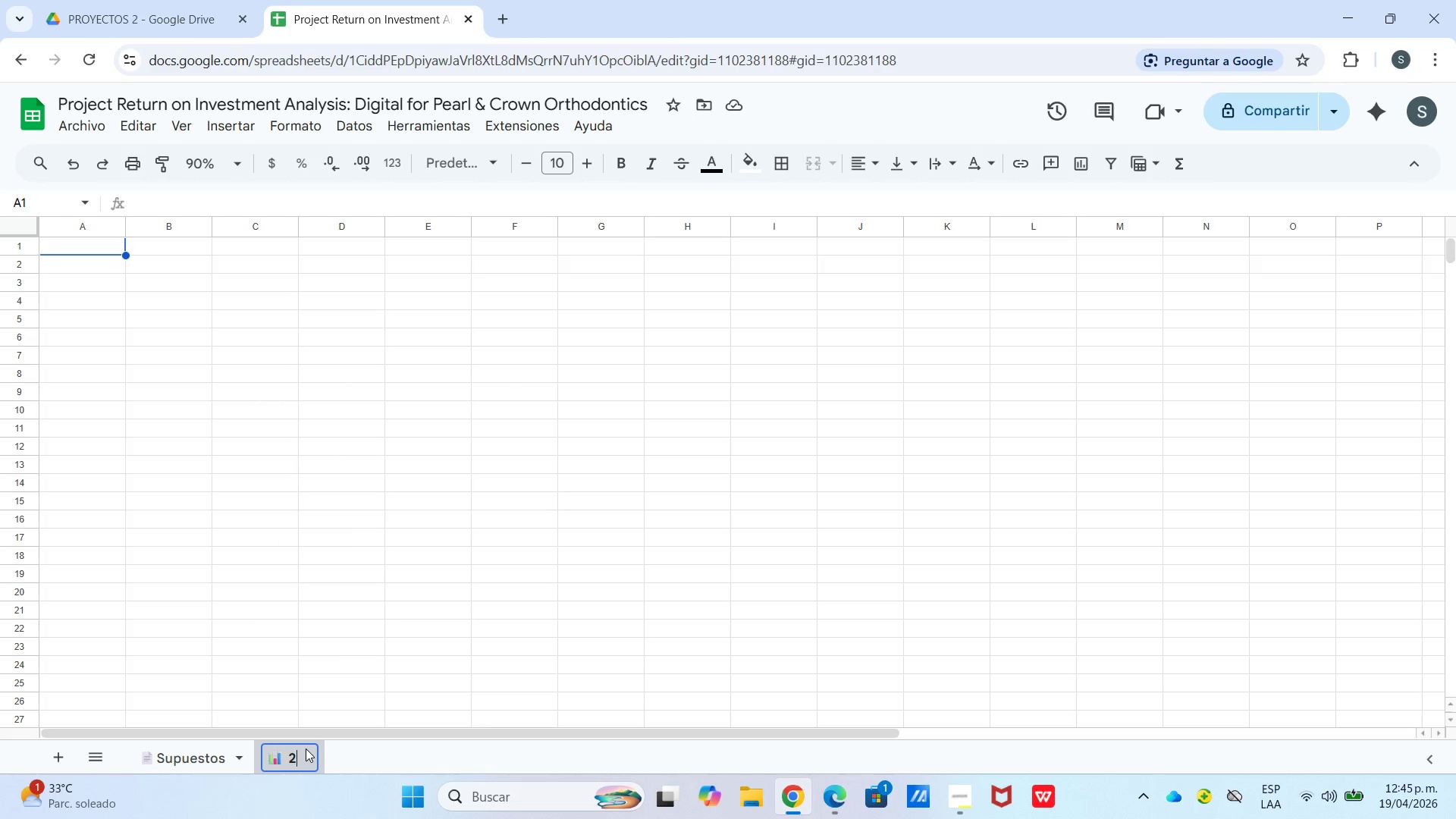 
key(Backspace)
type(Datos Historicos)
 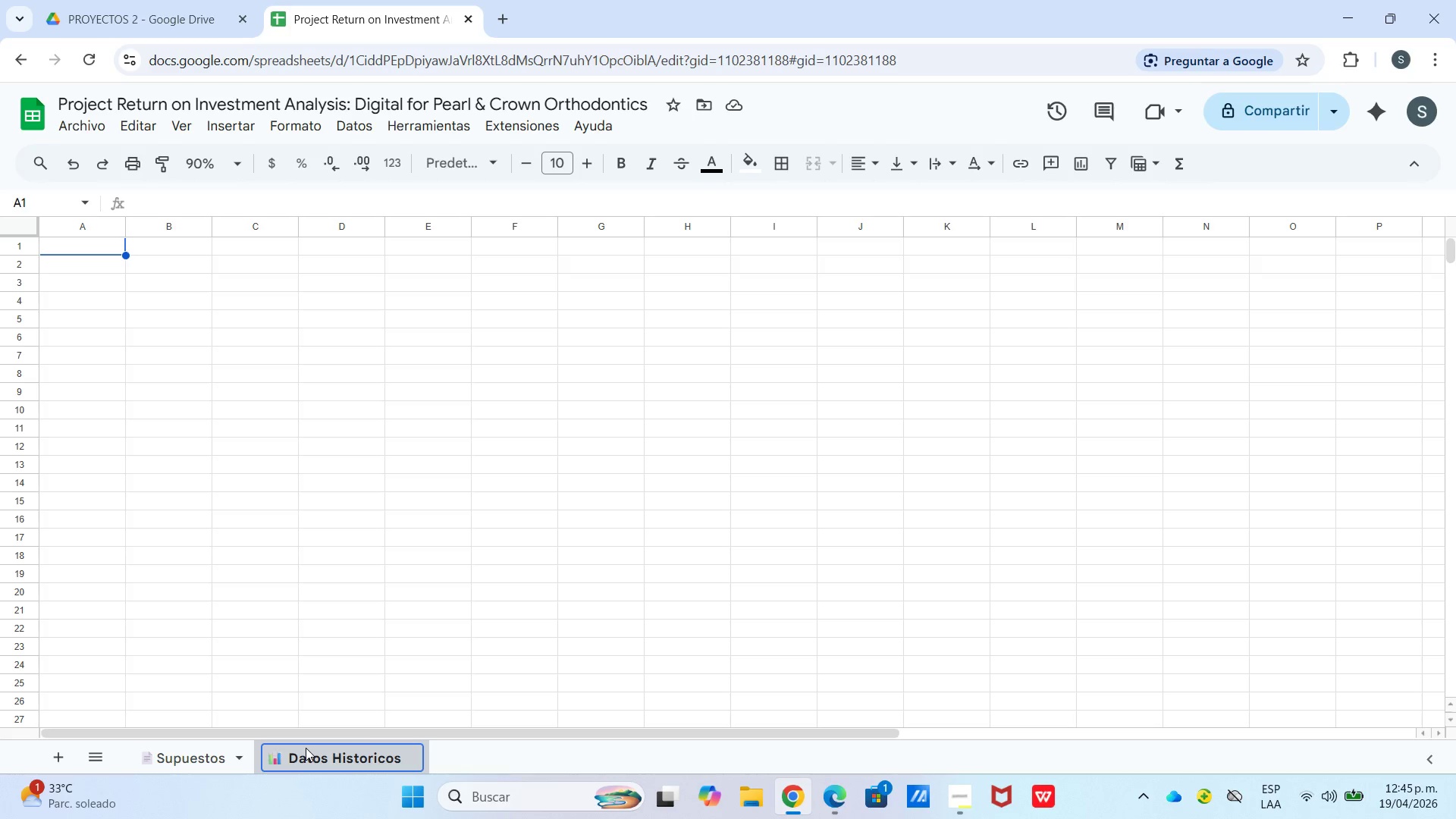 